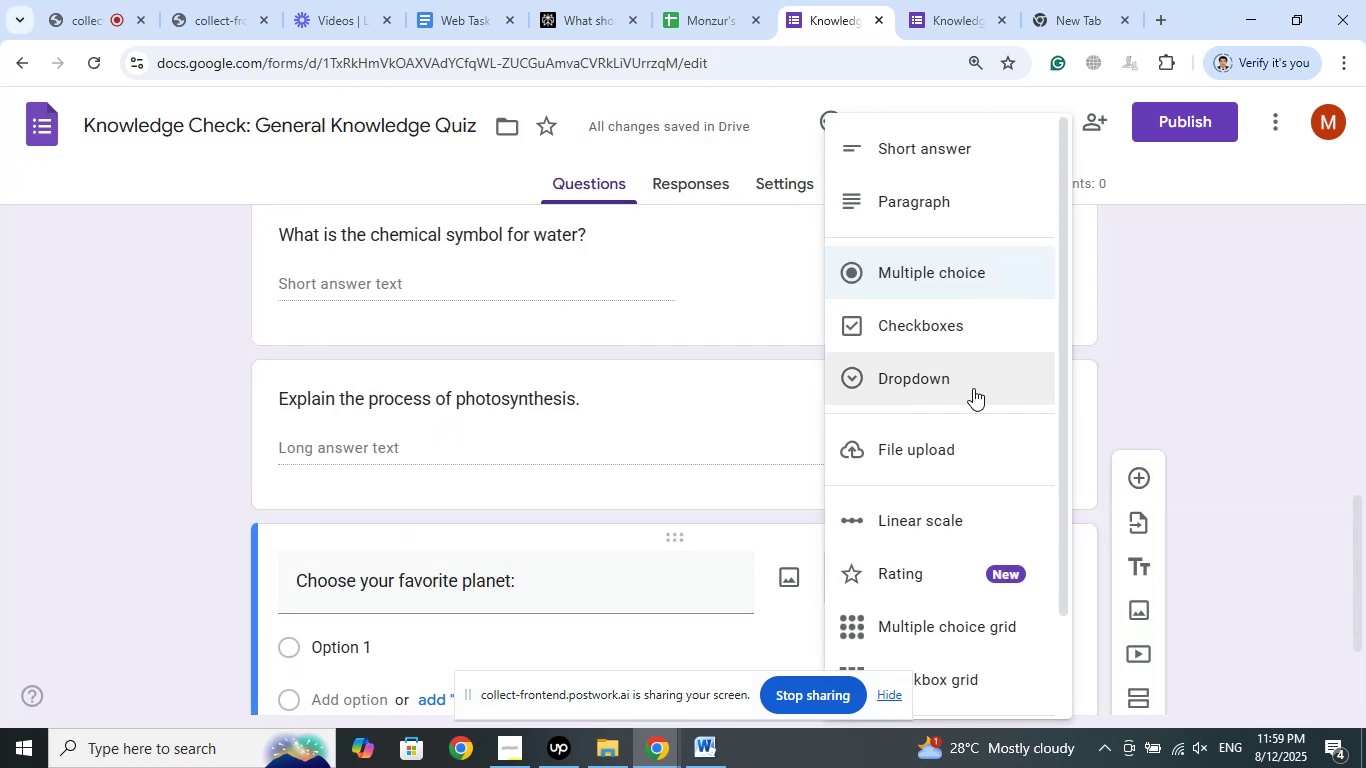 
left_click([932, 379])
 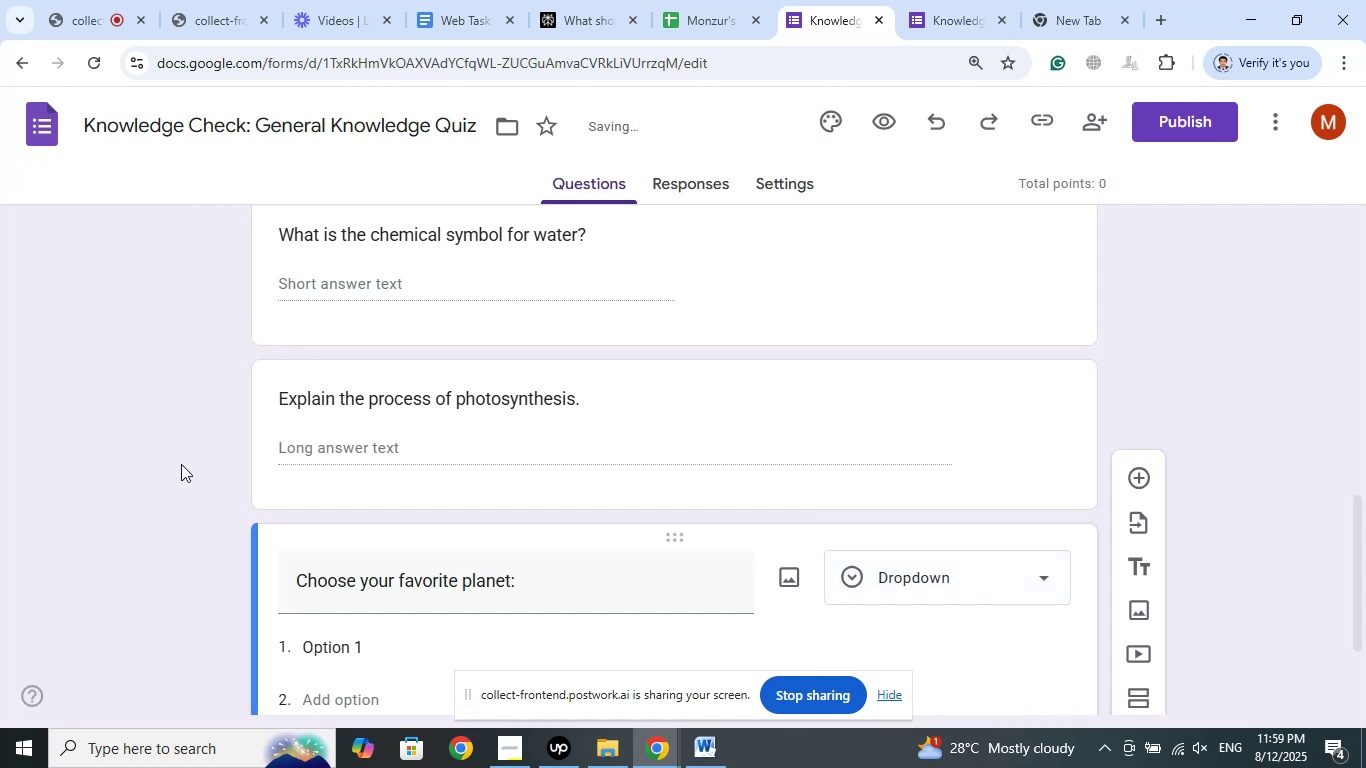 
scroll: coordinate [180, 464], scroll_direction: down, amount: 2.0
 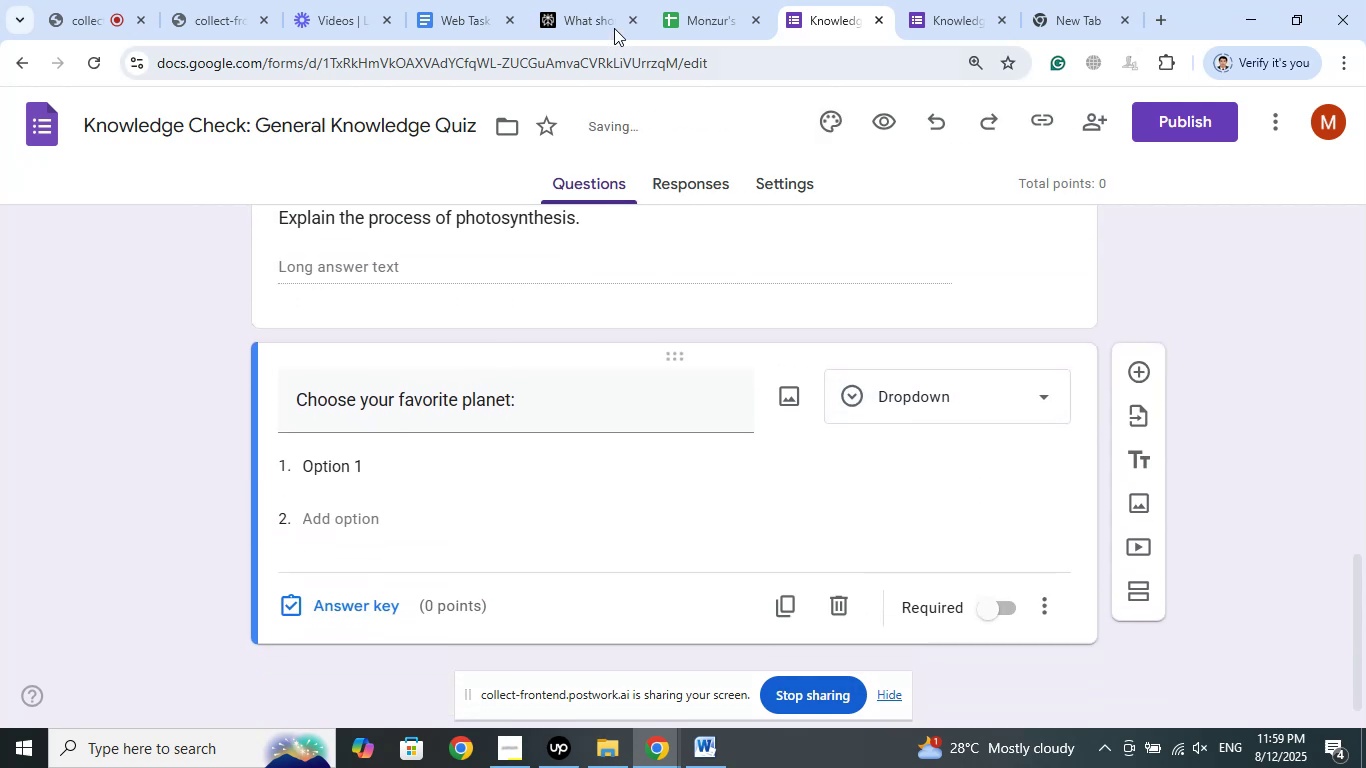 
left_click([597, 1])
 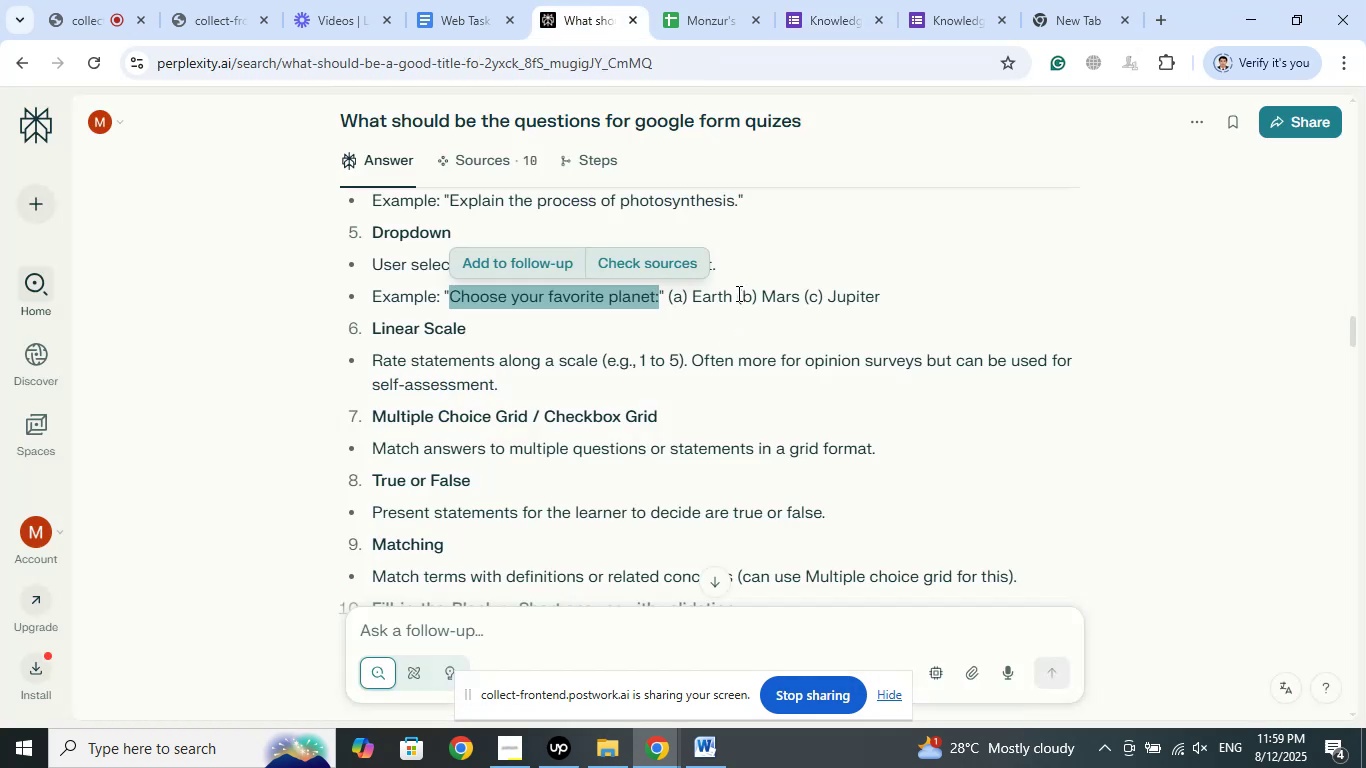 
left_click_drag(start_coordinate=[733, 295], to_coordinate=[667, 306])
 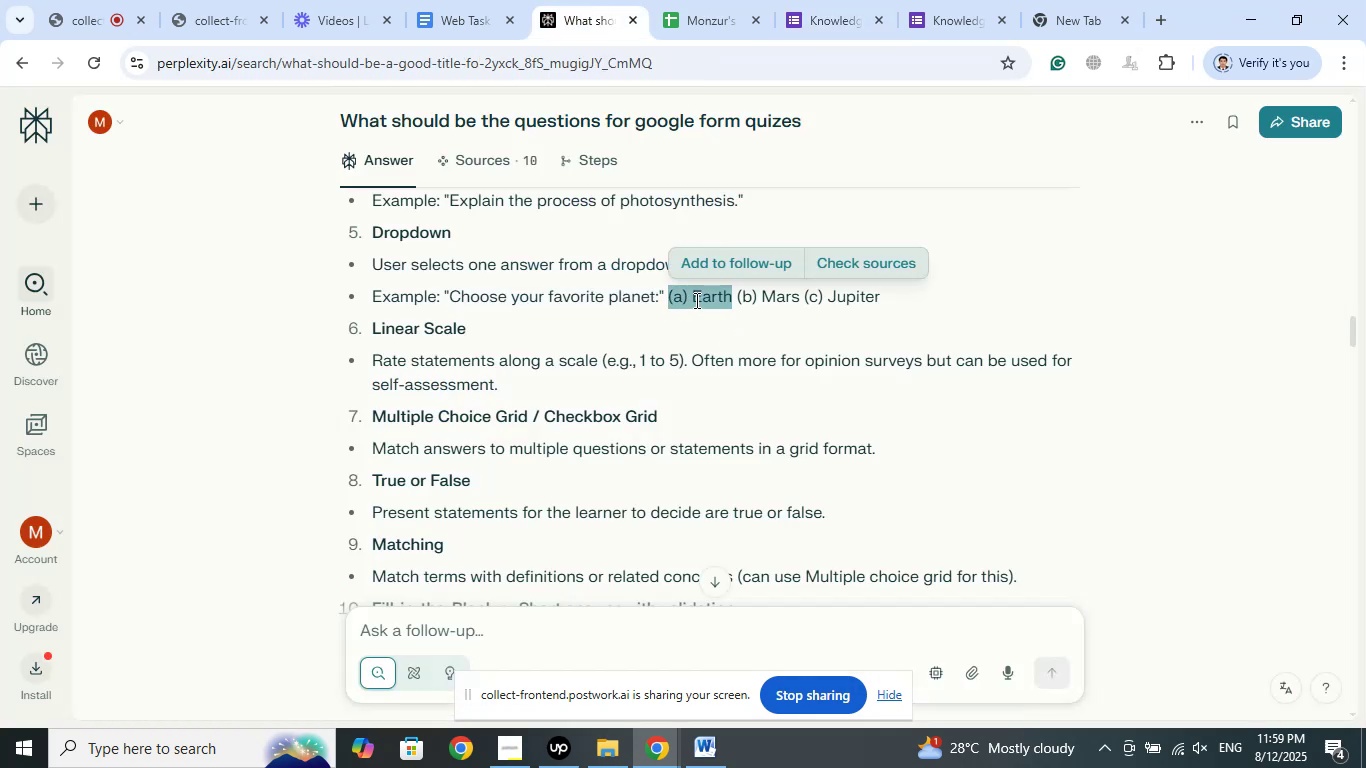 
right_click([695, 300])
 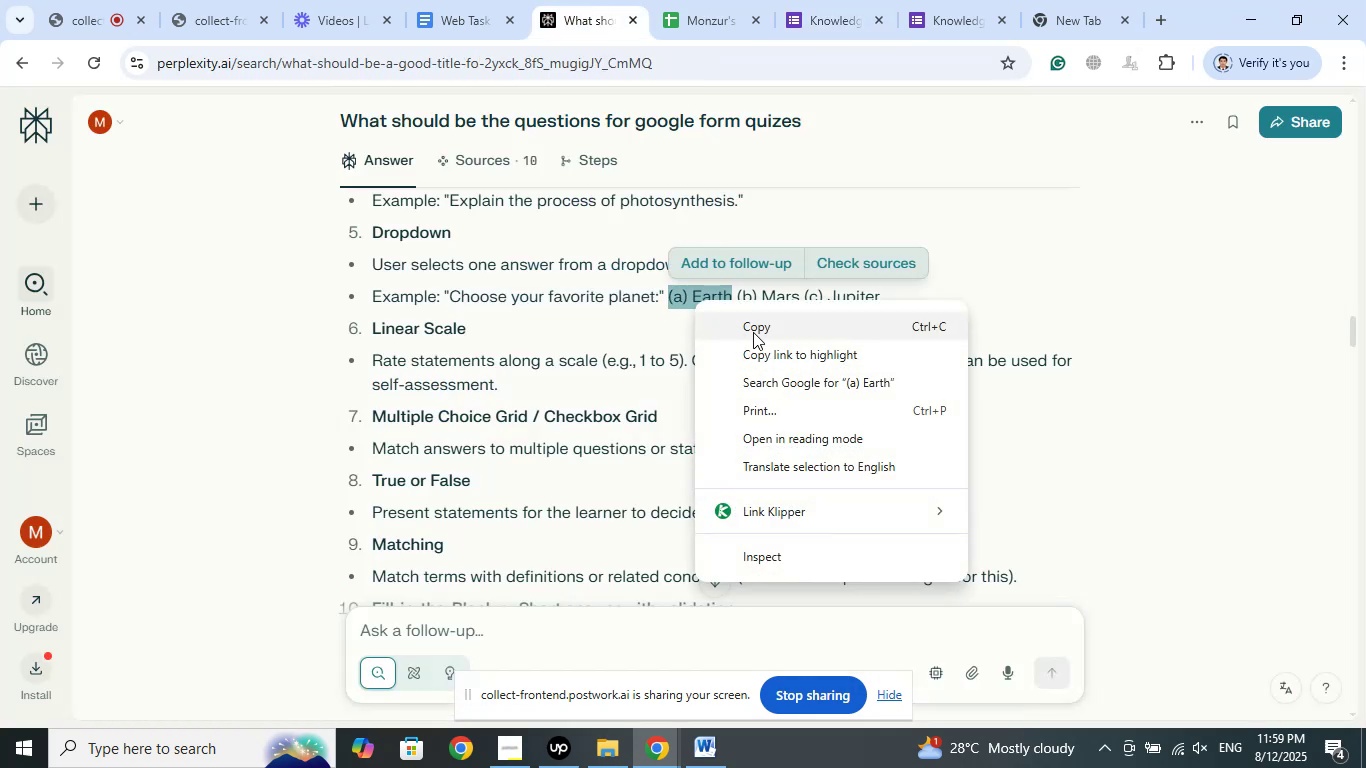 
left_click([753, 332])
 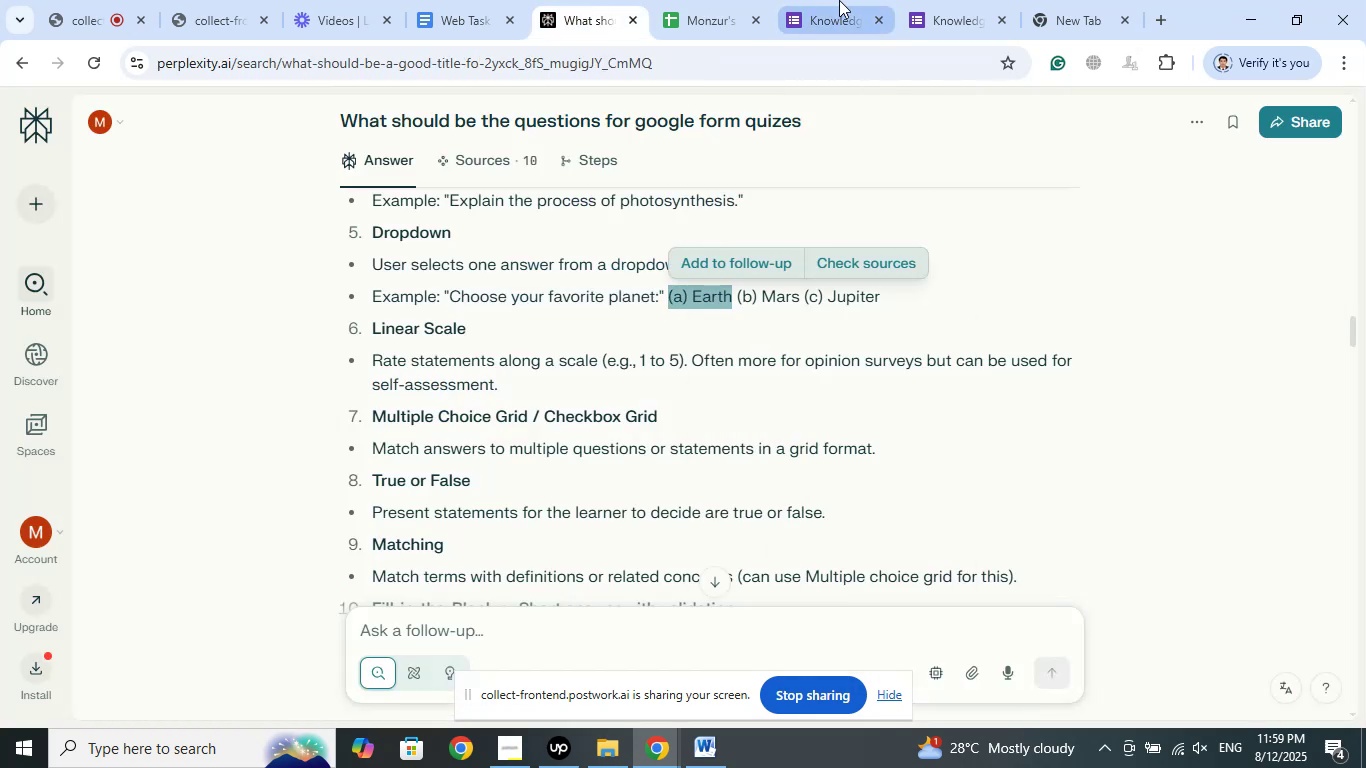 
left_click([839, 0])
 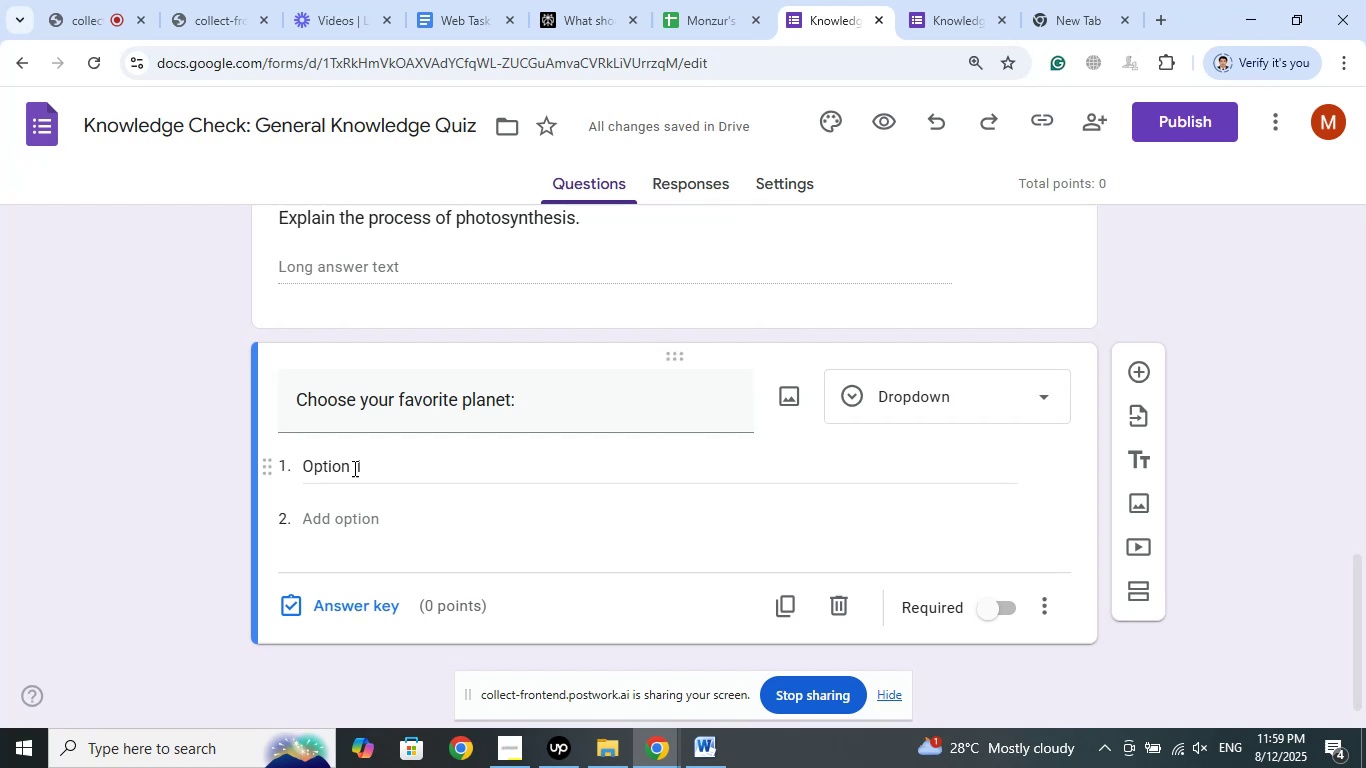 
left_click([349, 465])
 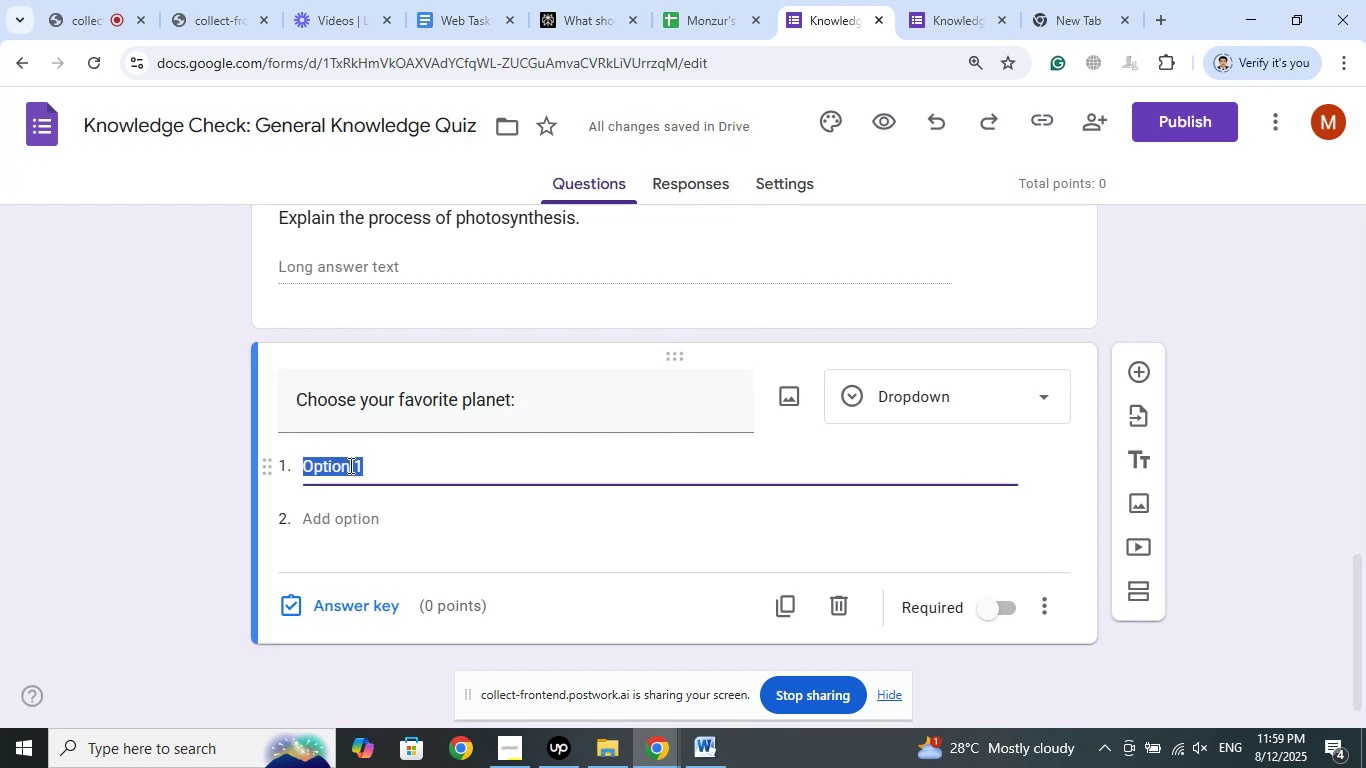 
right_click([349, 465])
 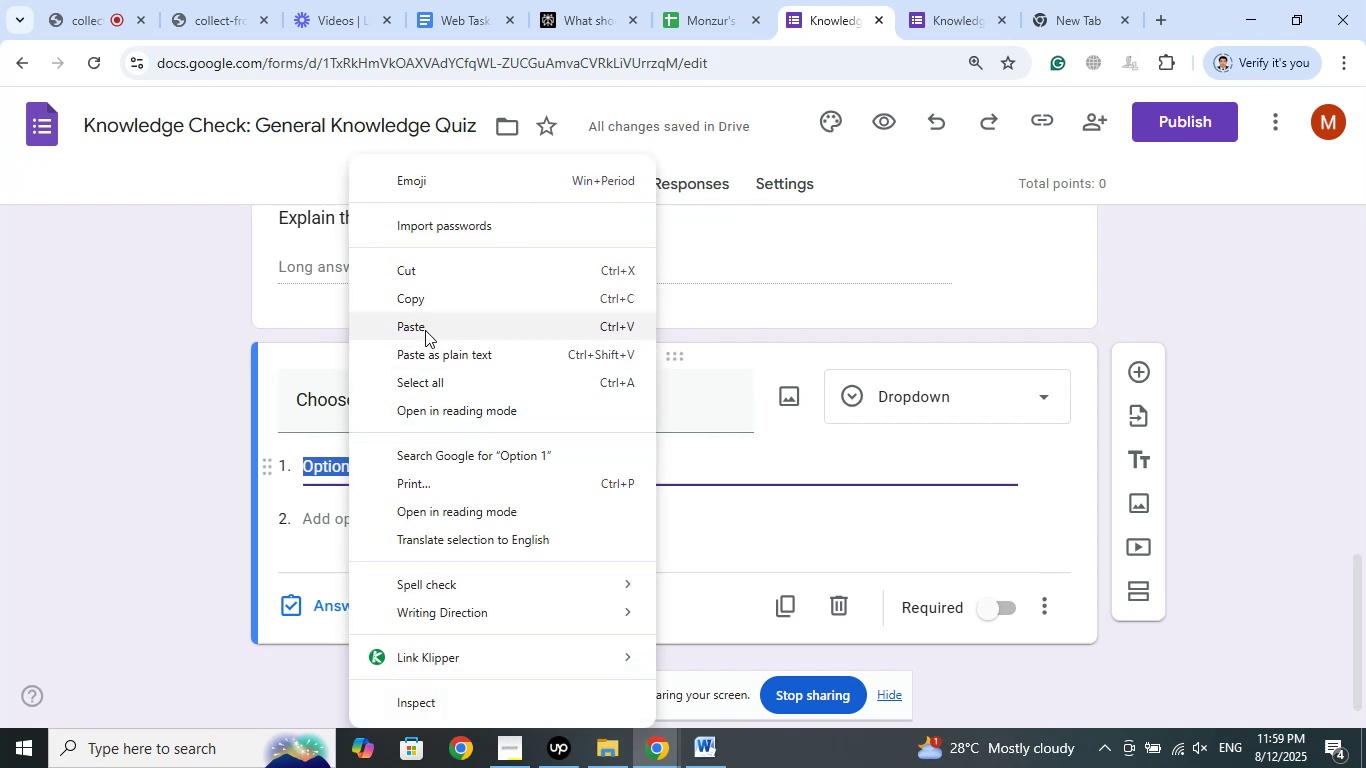 
left_click([425, 328])
 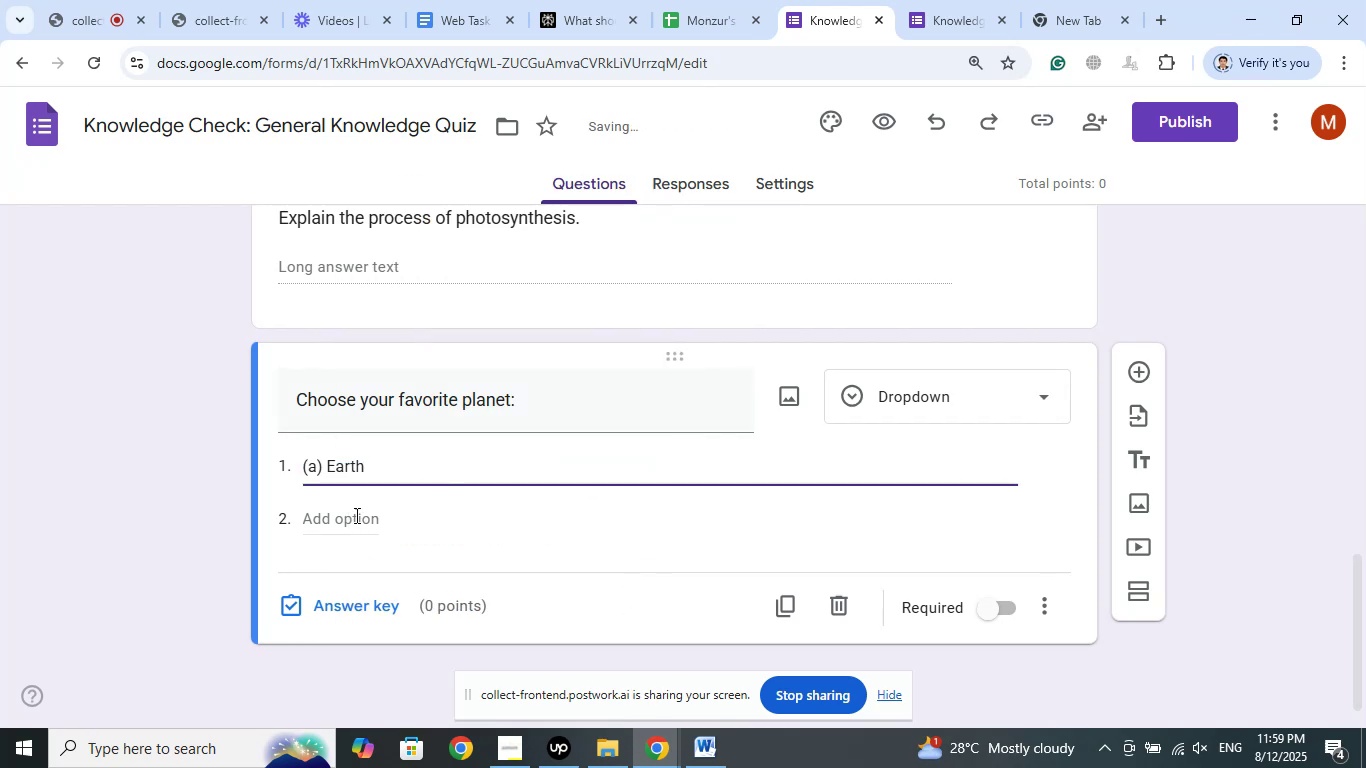 
left_click([356, 514])
 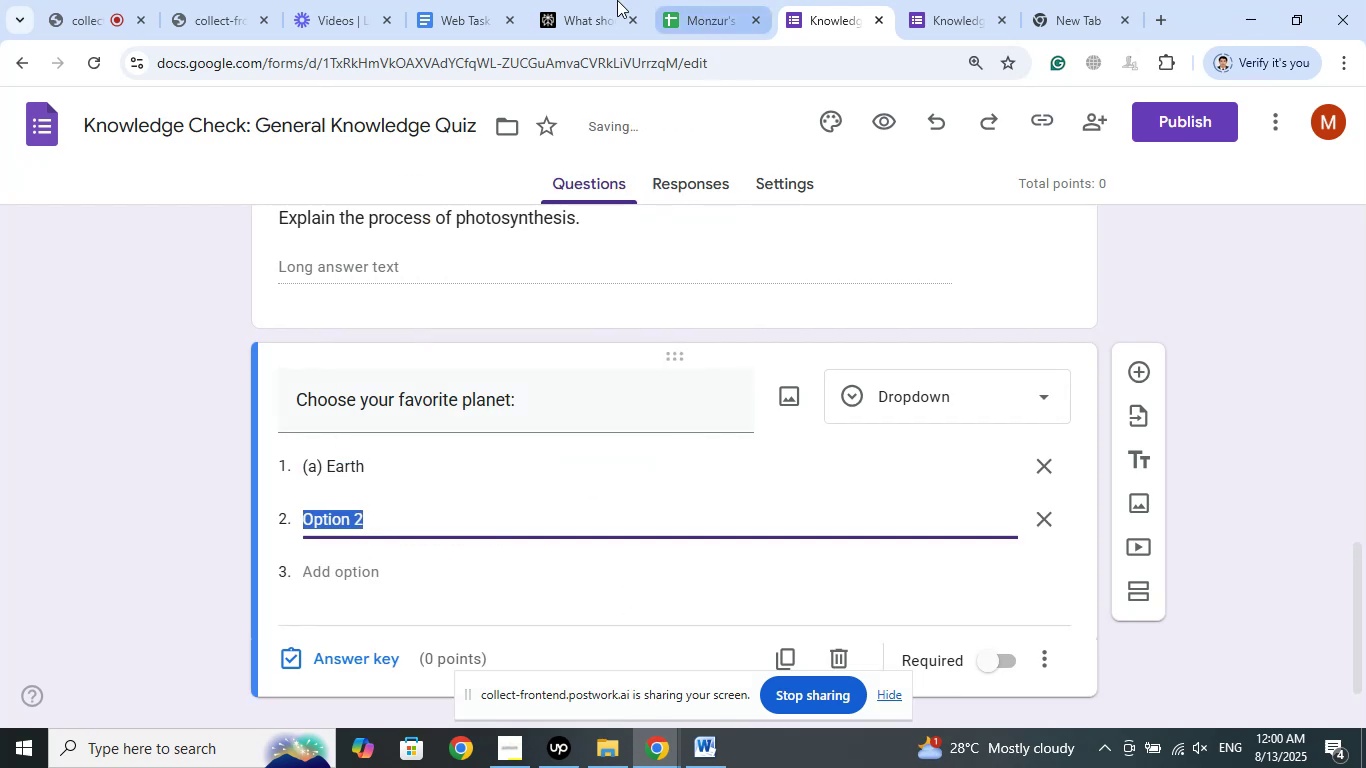 
left_click([580, 0])
 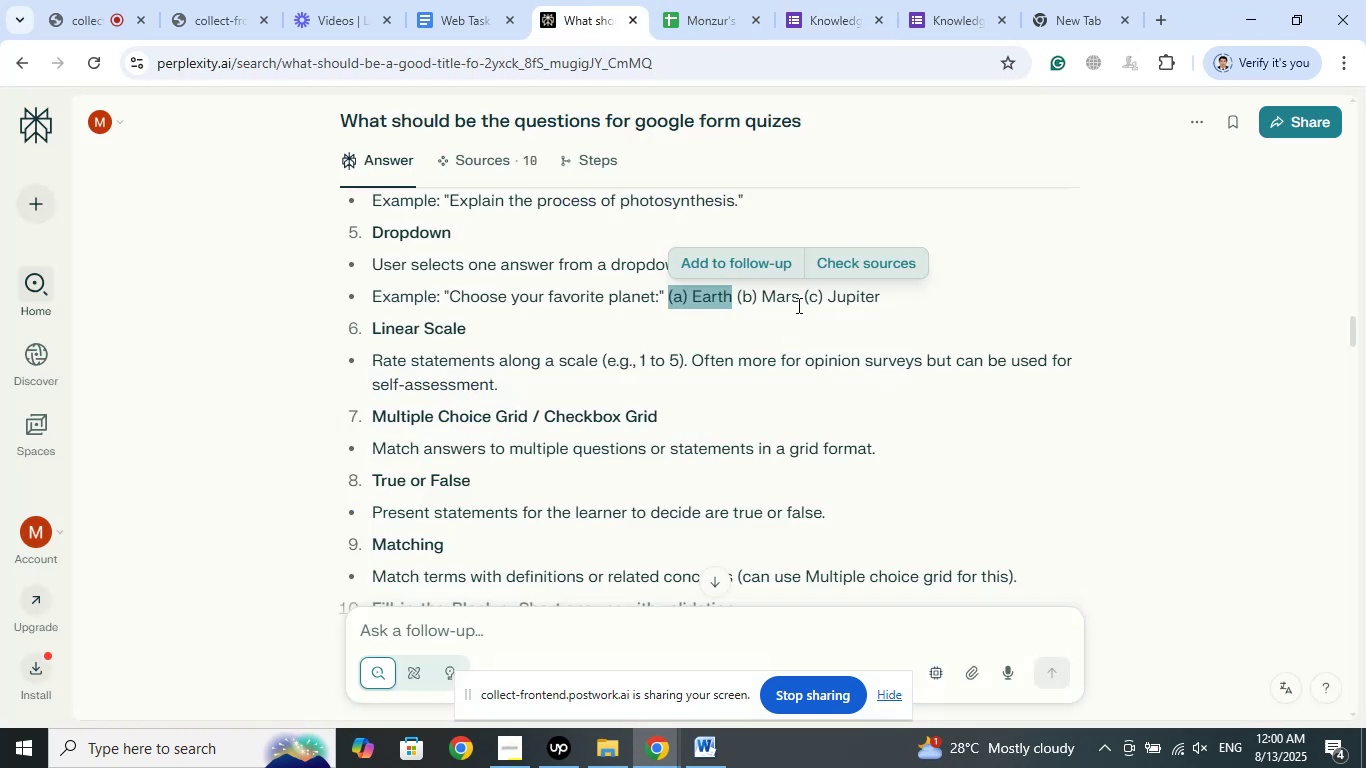 
left_click_drag(start_coordinate=[796, 295], to_coordinate=[737, 302])
 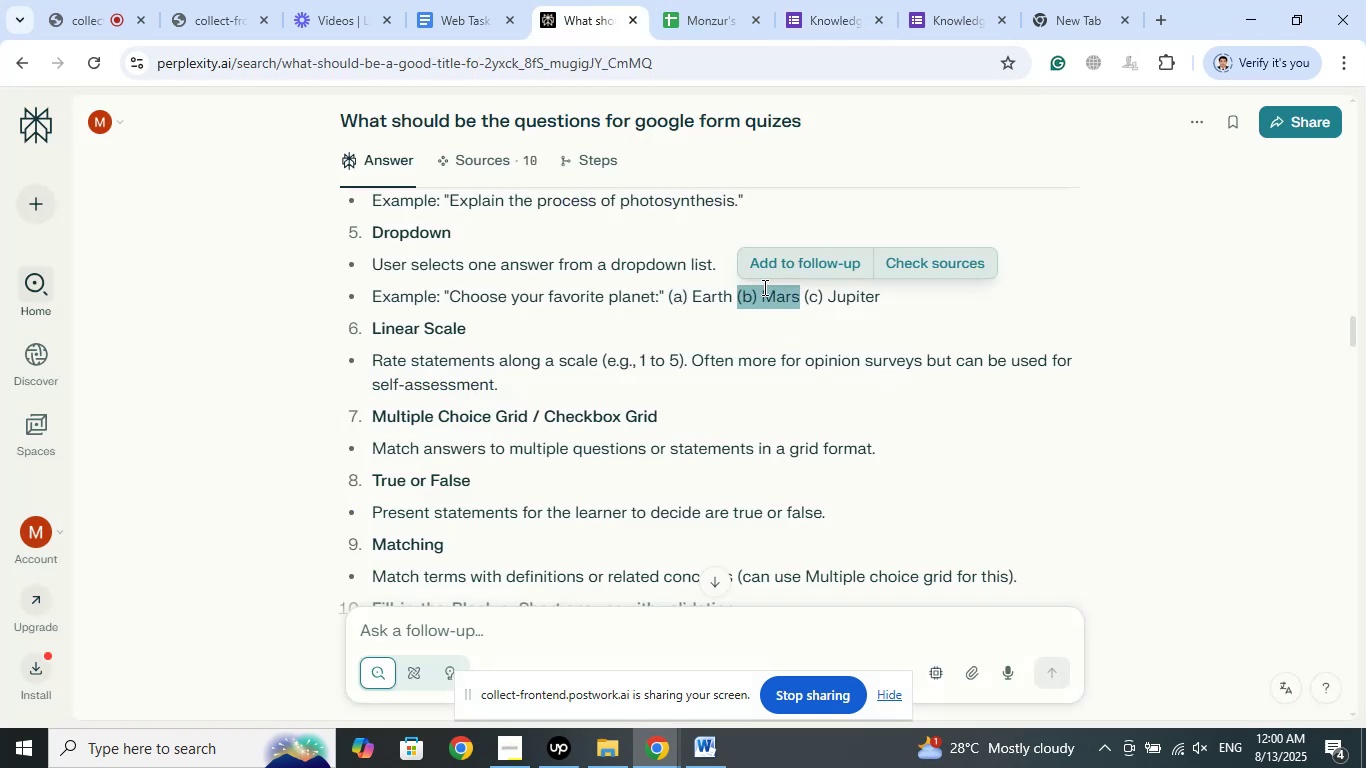 
right_click([763, 287])
 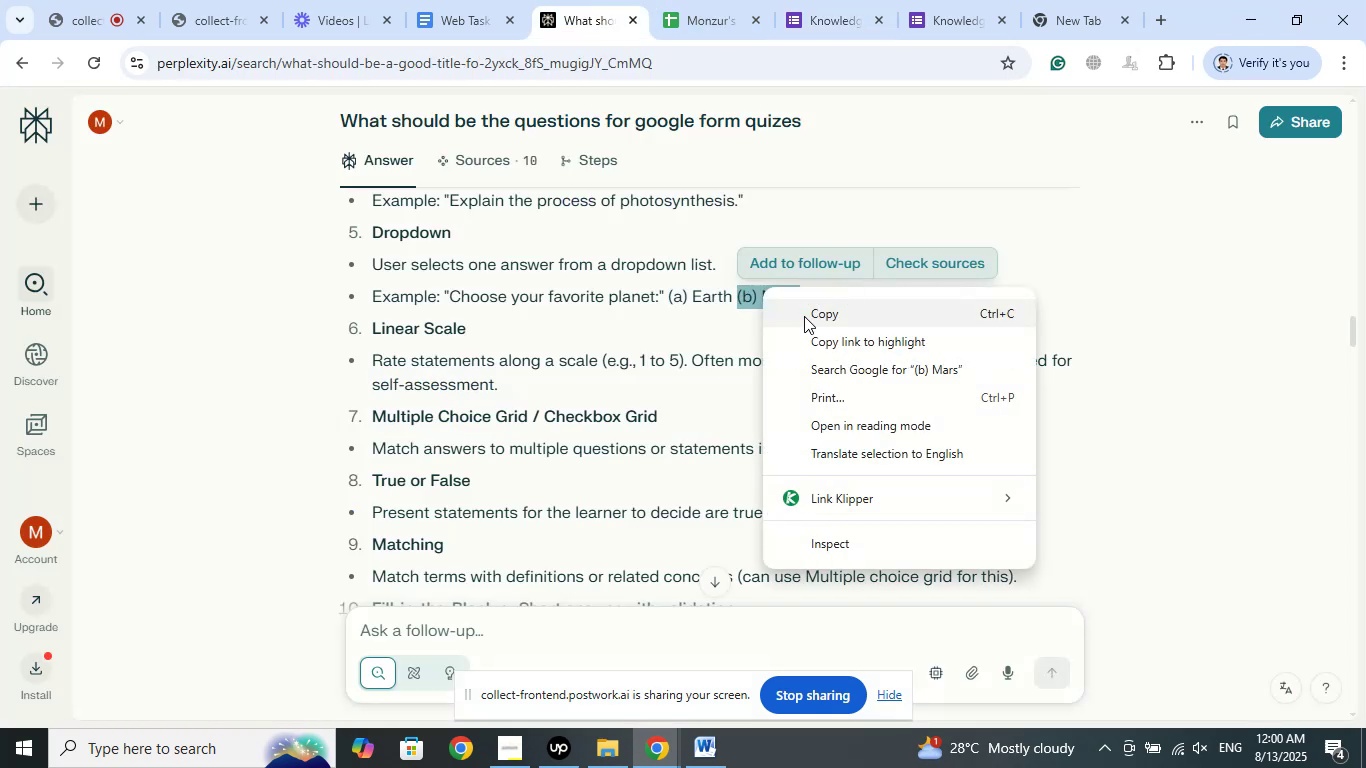 
left_click([804, 316])
 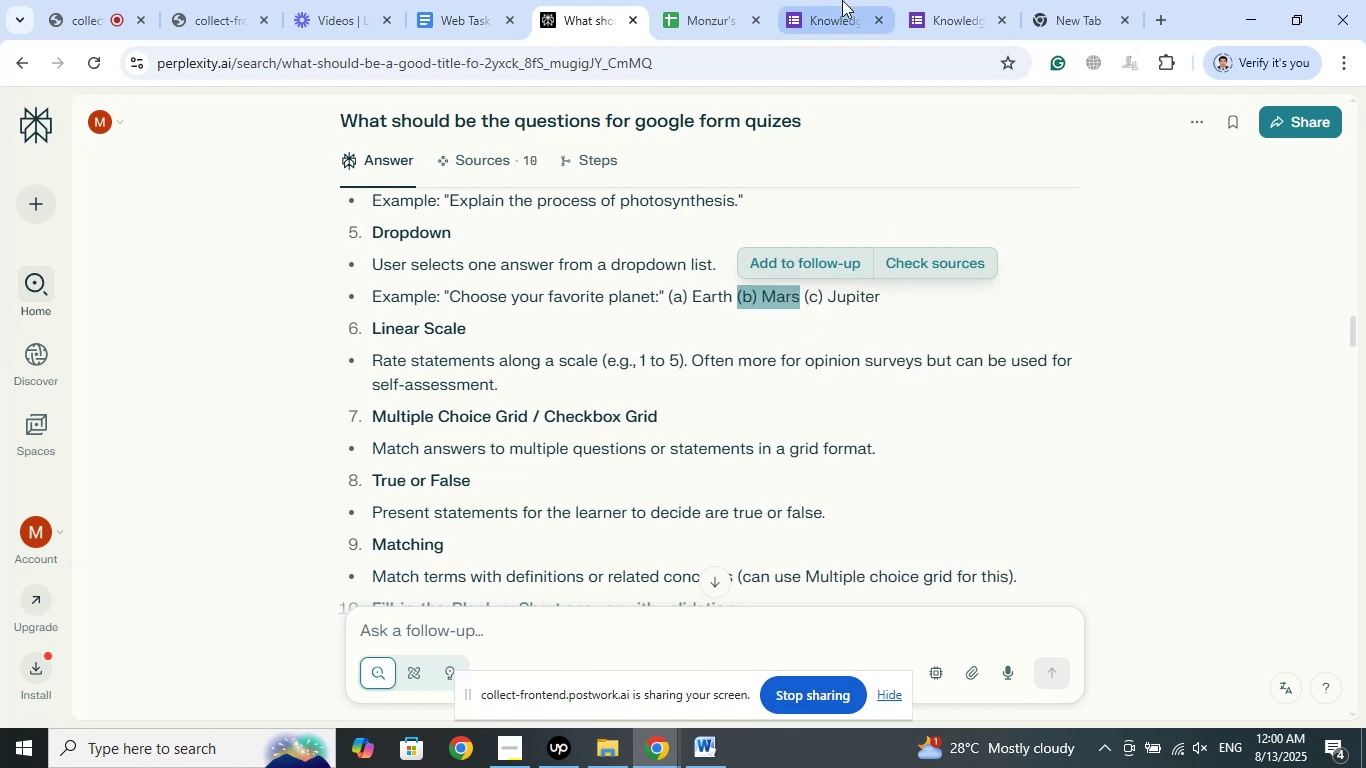 
left_click([841, 0])
 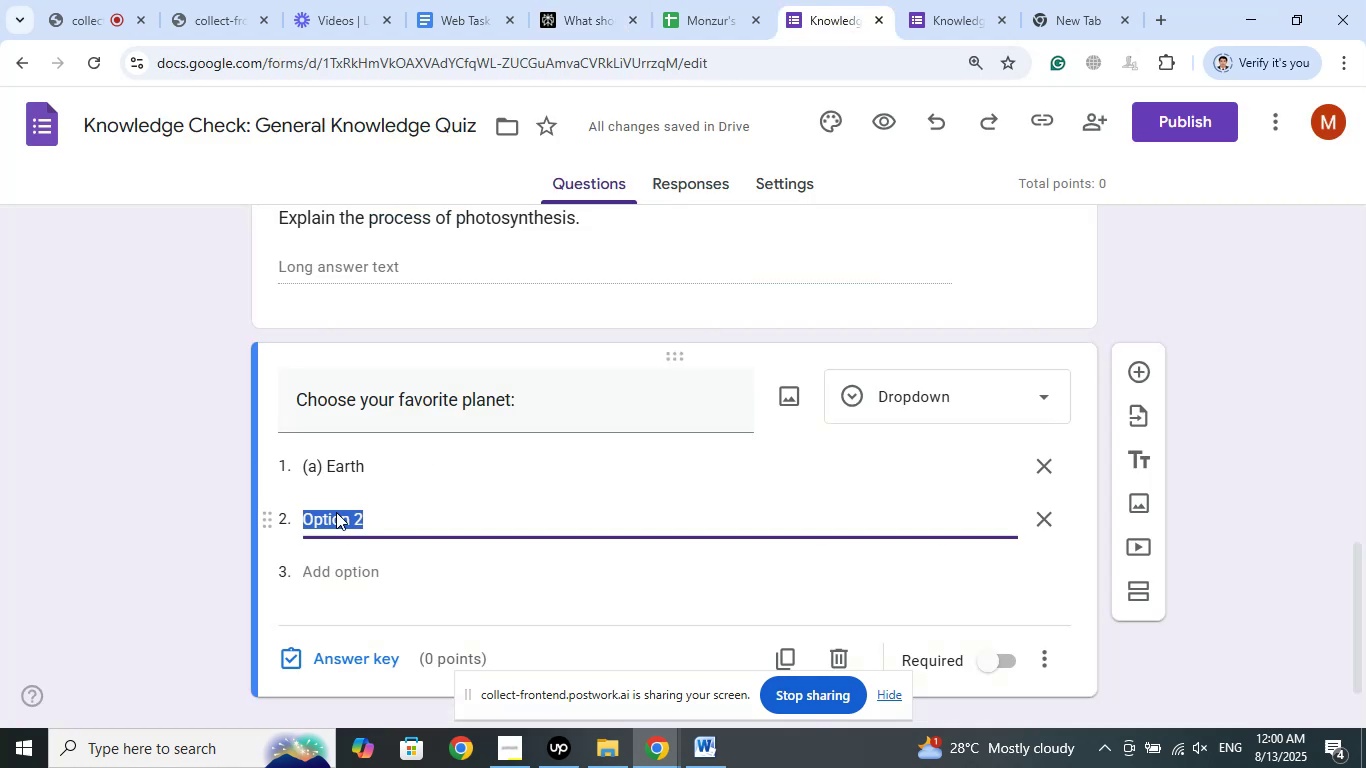 
right_click([336, 512])
 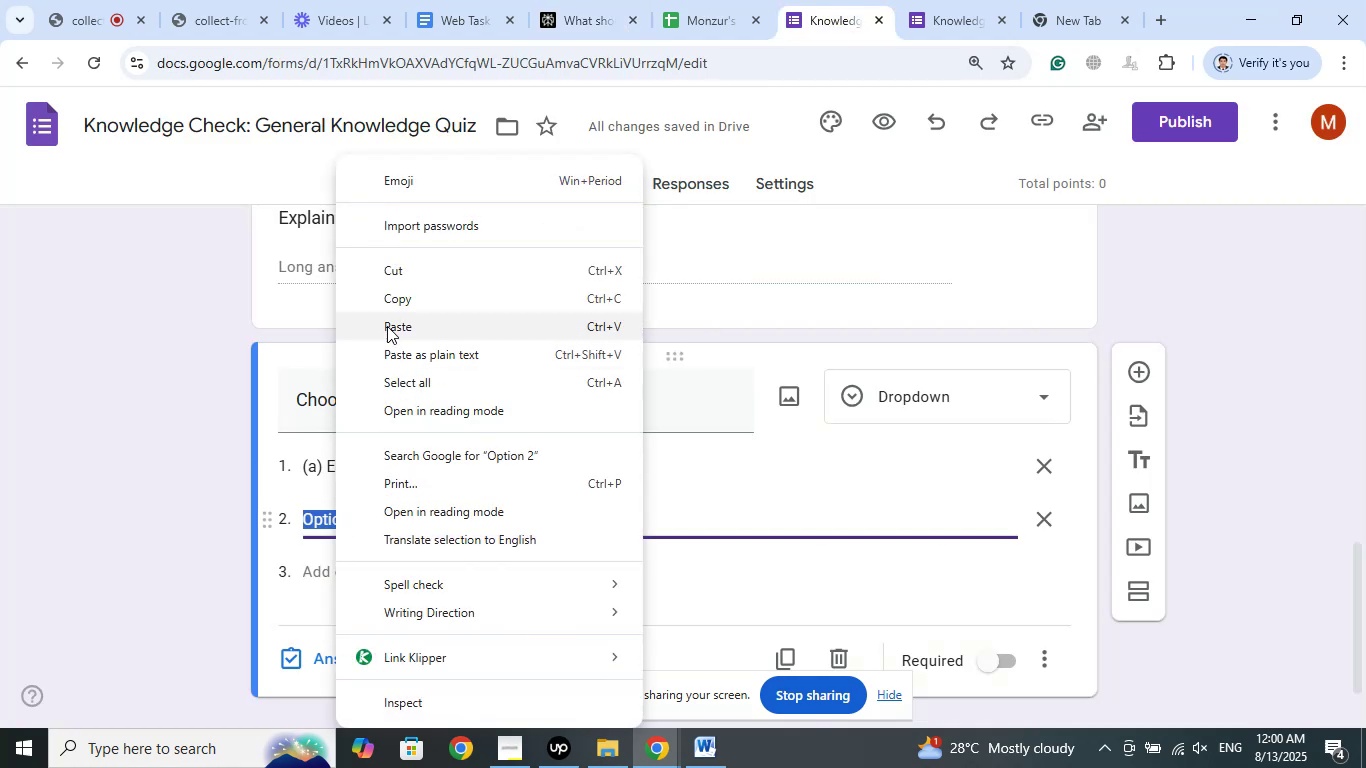 
left_click([387, 325])
 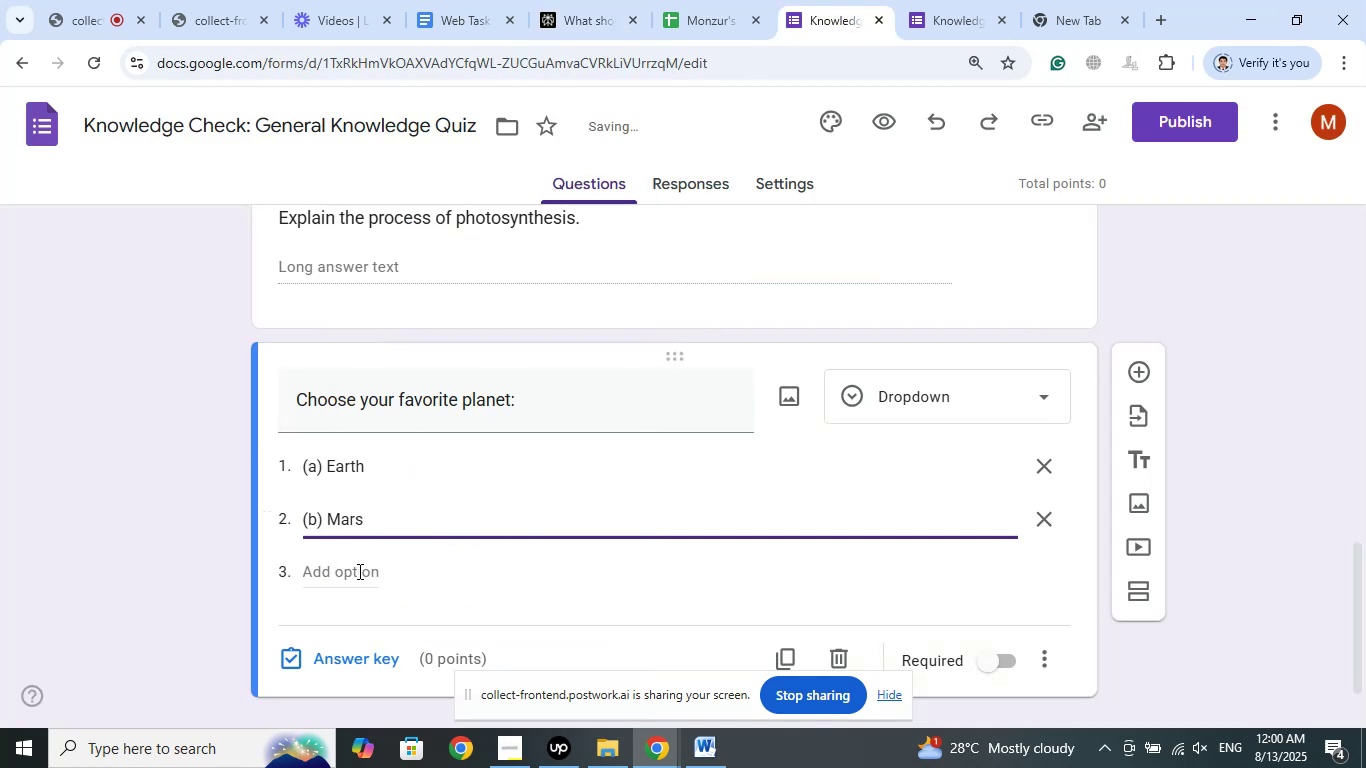 
left_click([358, 571])
 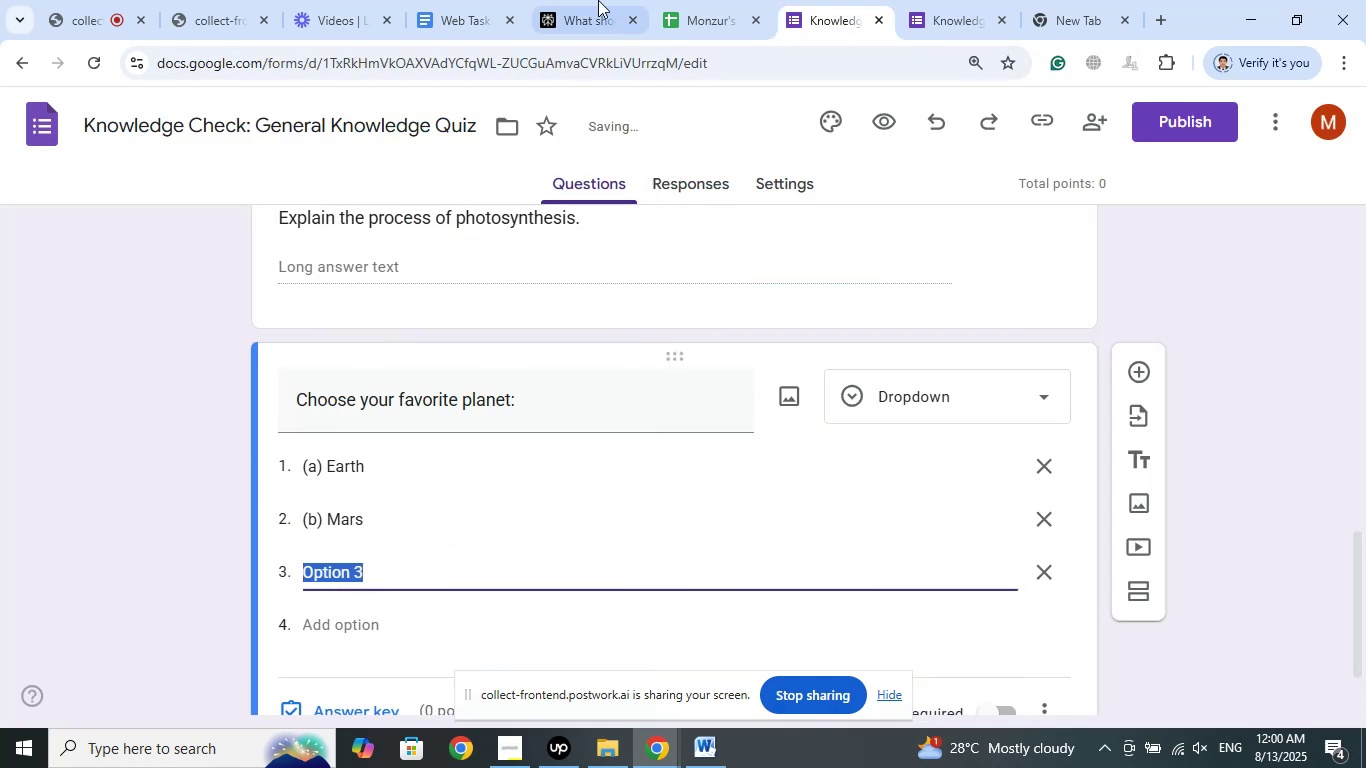 
left_click([598, 0])
 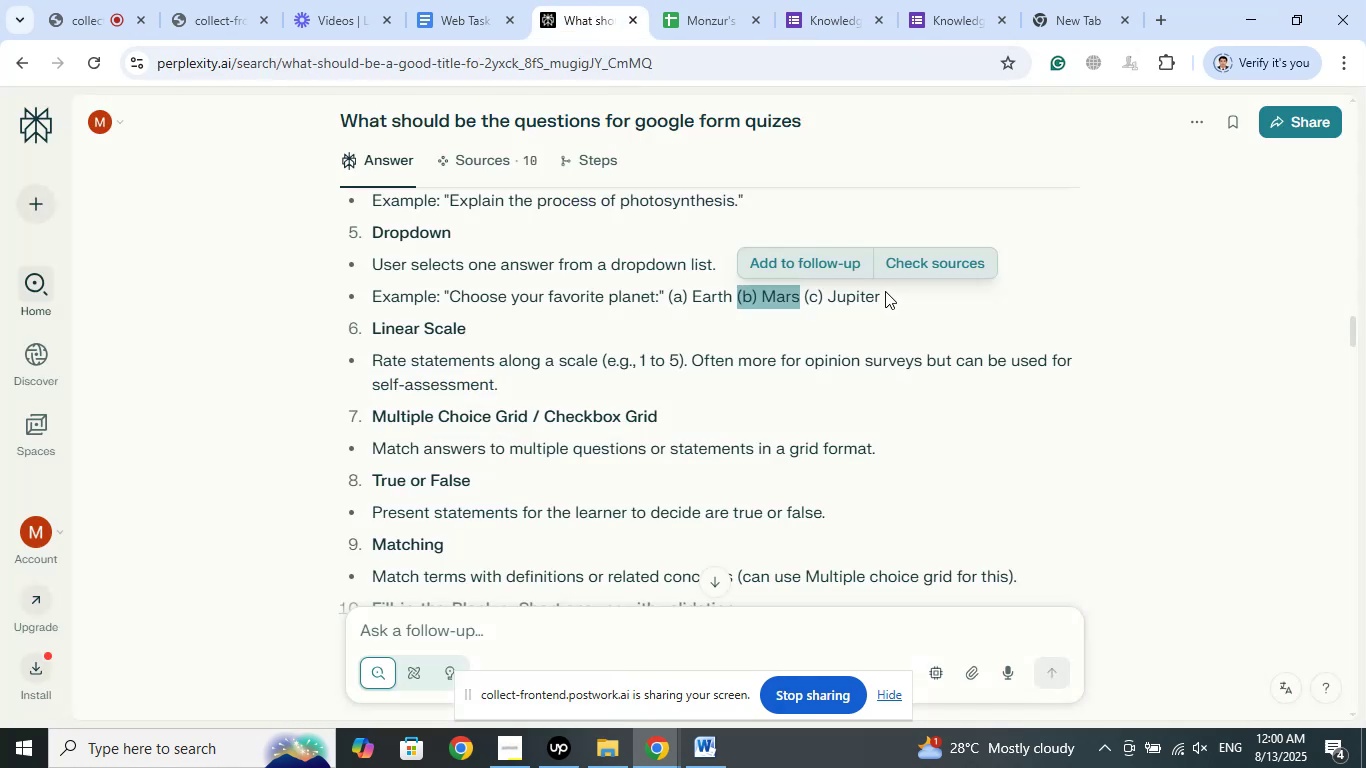 
left_click_drag(start_coordinate=[880, 294], to_coordinate=[805, 297])
 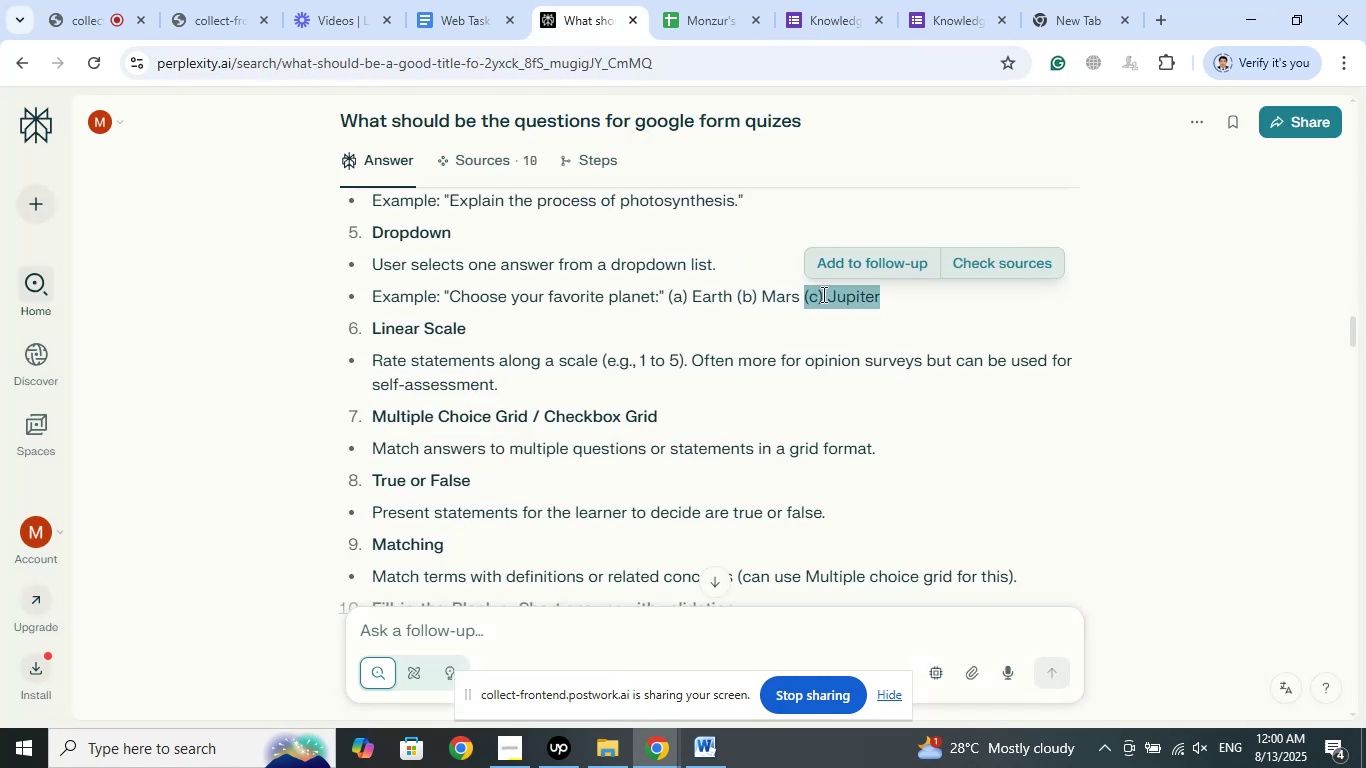 
right_click([822, 294])
 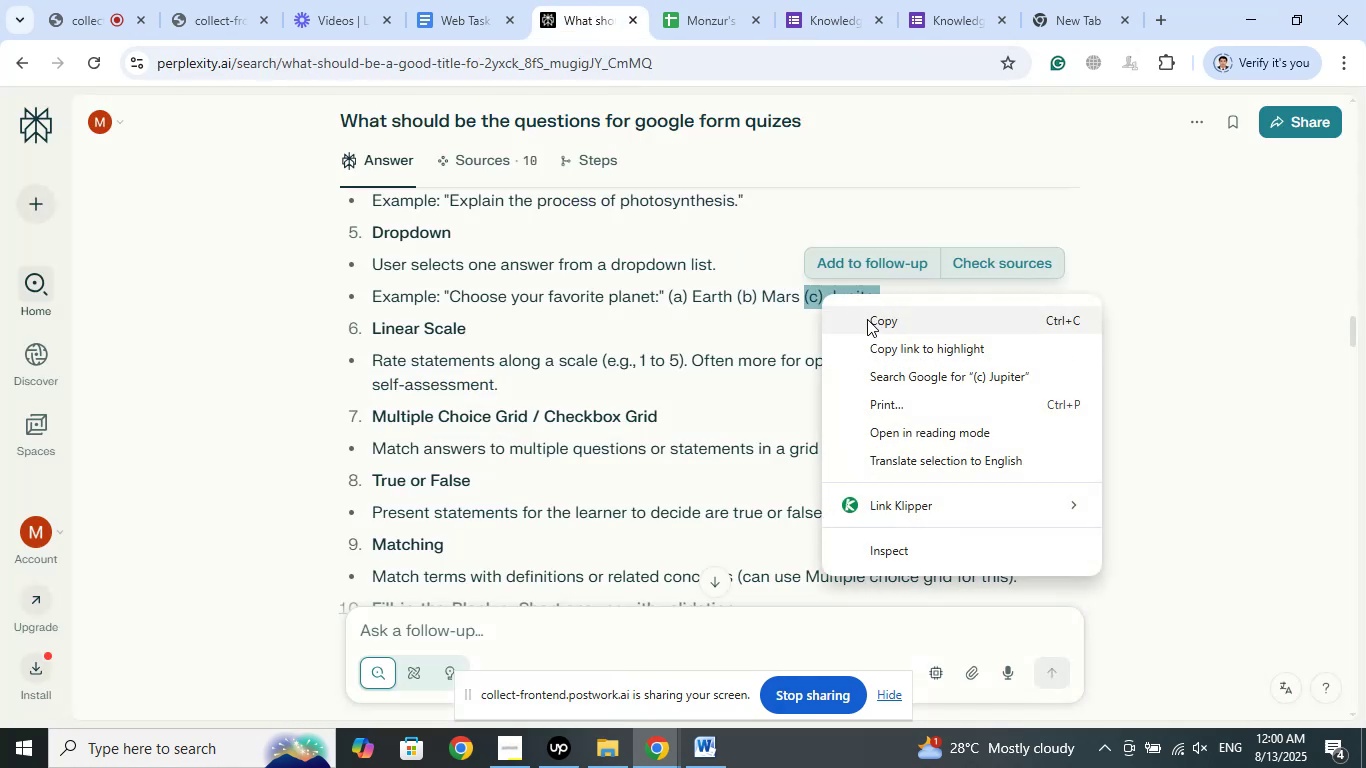 
left_click([867, 319])
 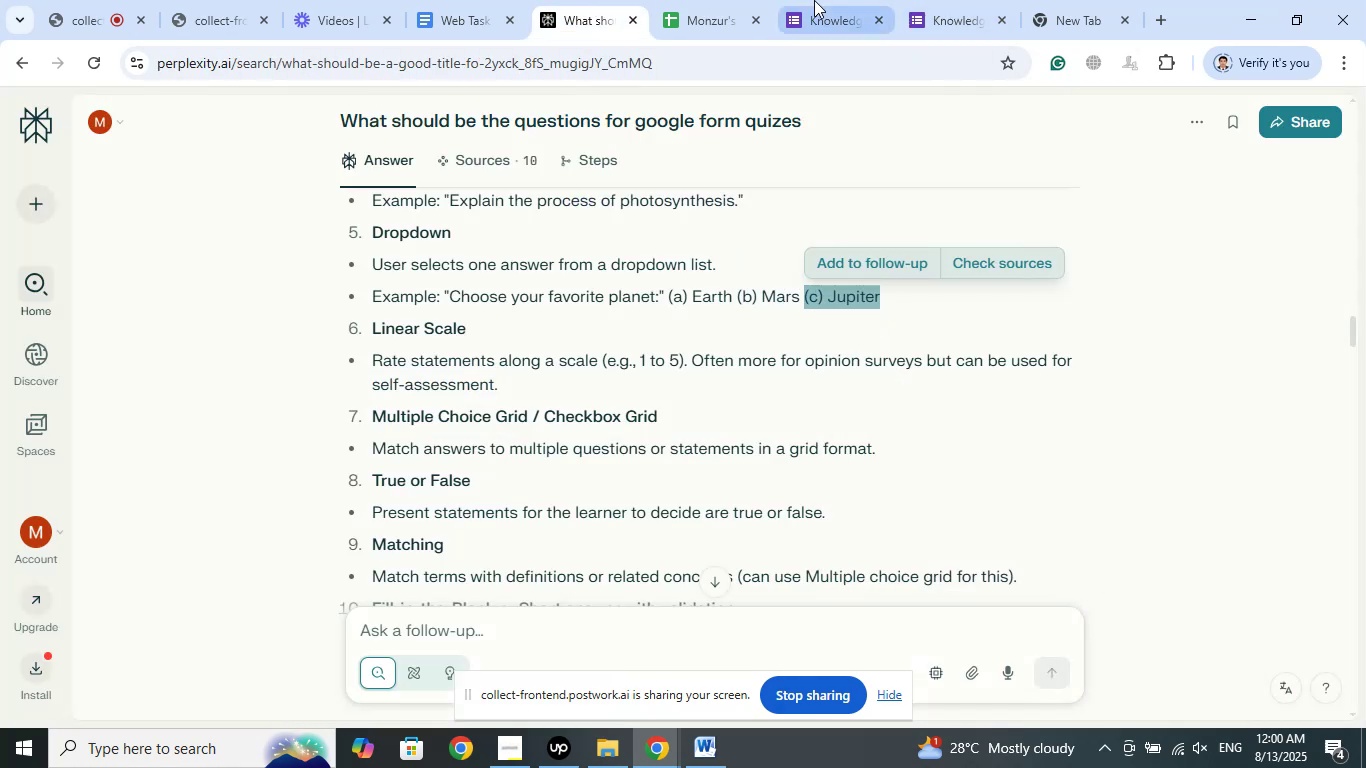 
left_click([814, 0])
 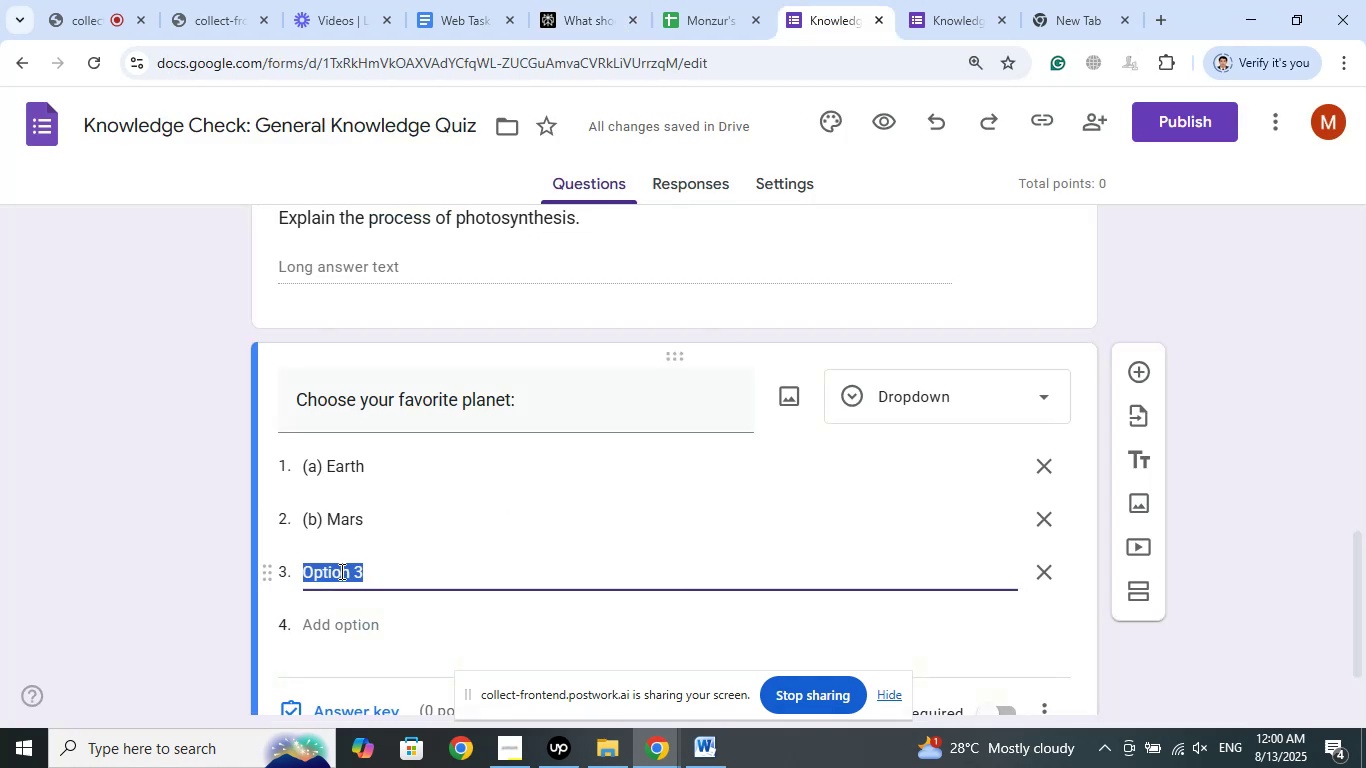 
right_click([340, 571])
 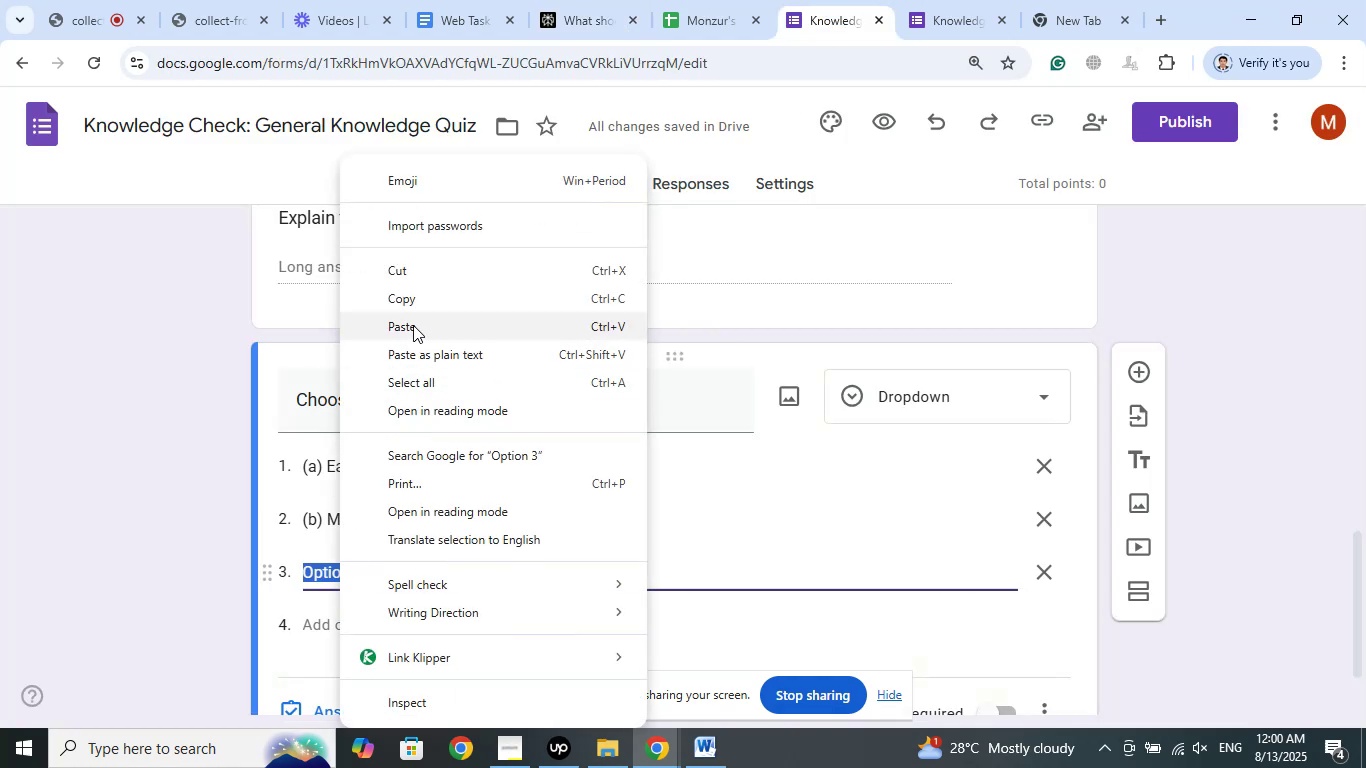 
left_click([413, 324])
 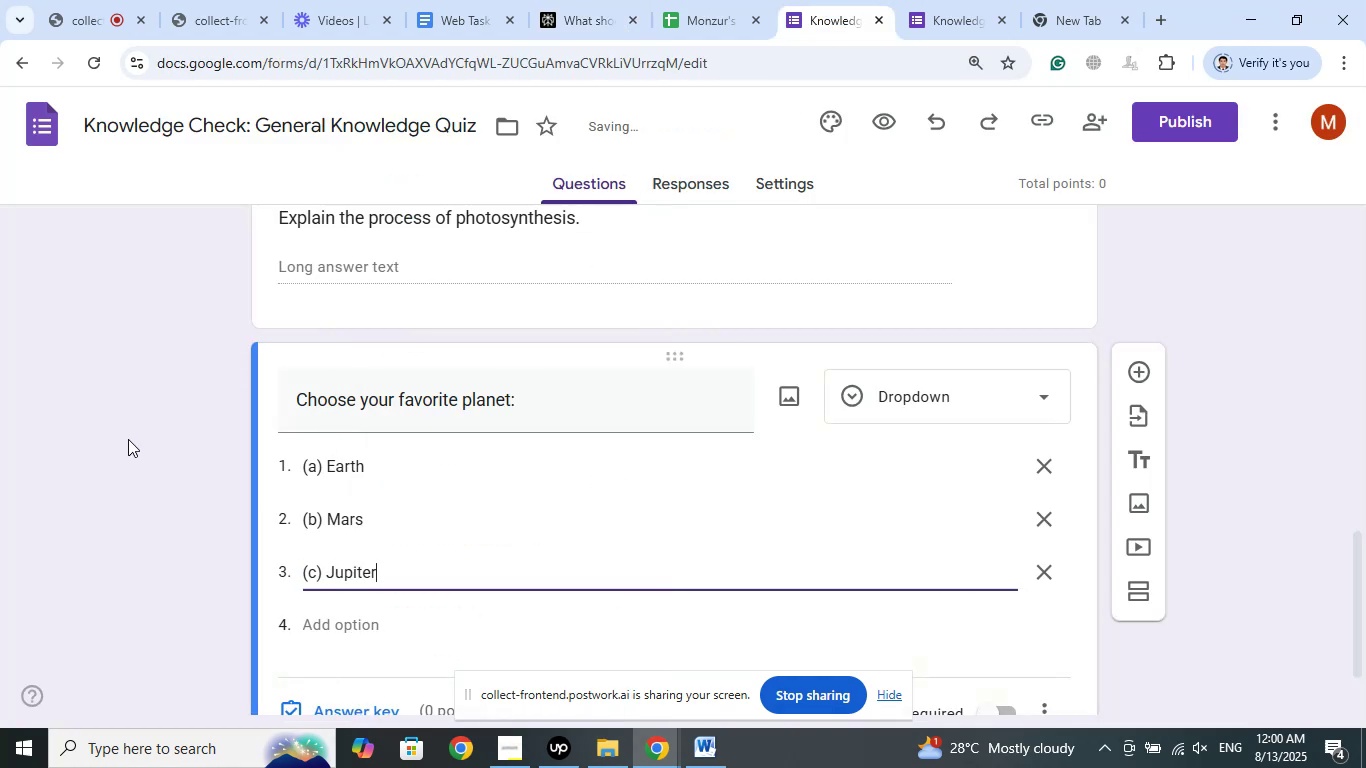 
scroll: coordinate [128, 439], scroll_direction: down, amount: 3.0
 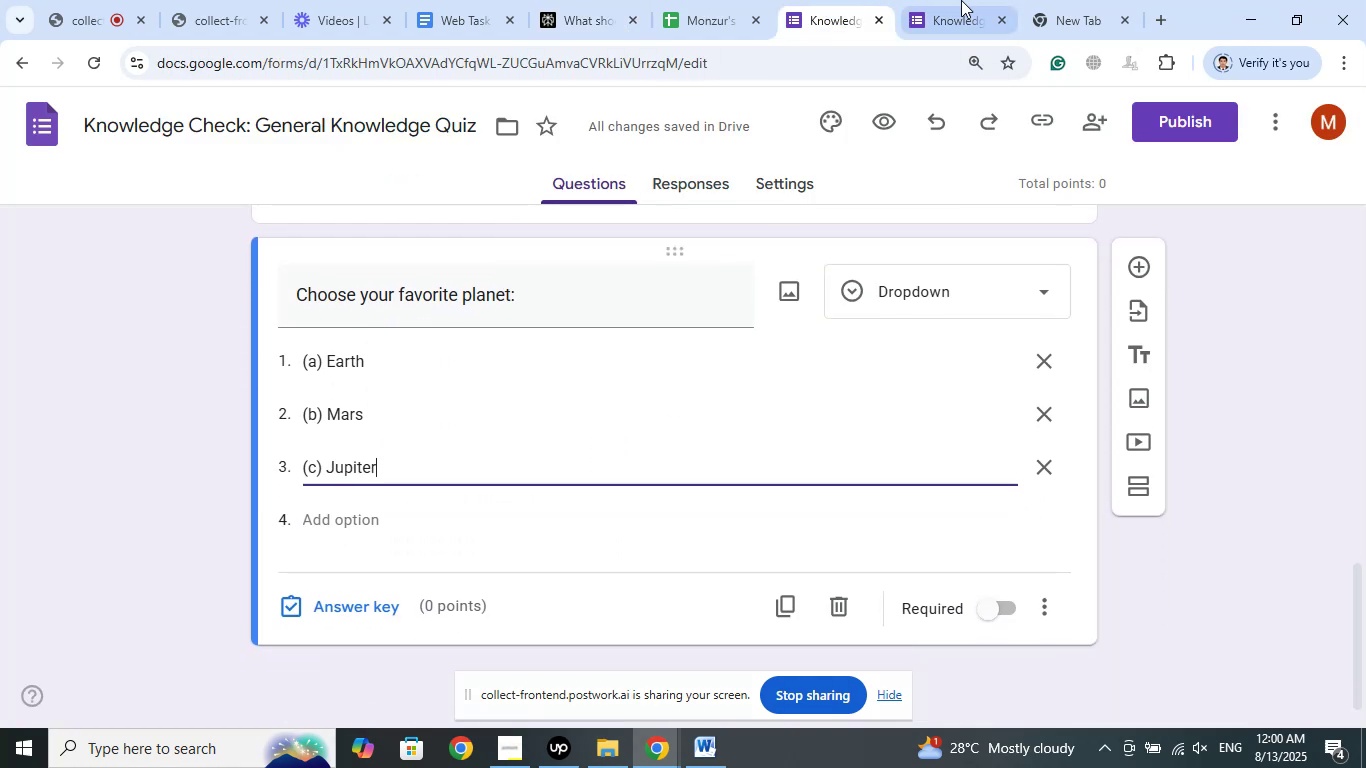 
left_click([965, 0])
 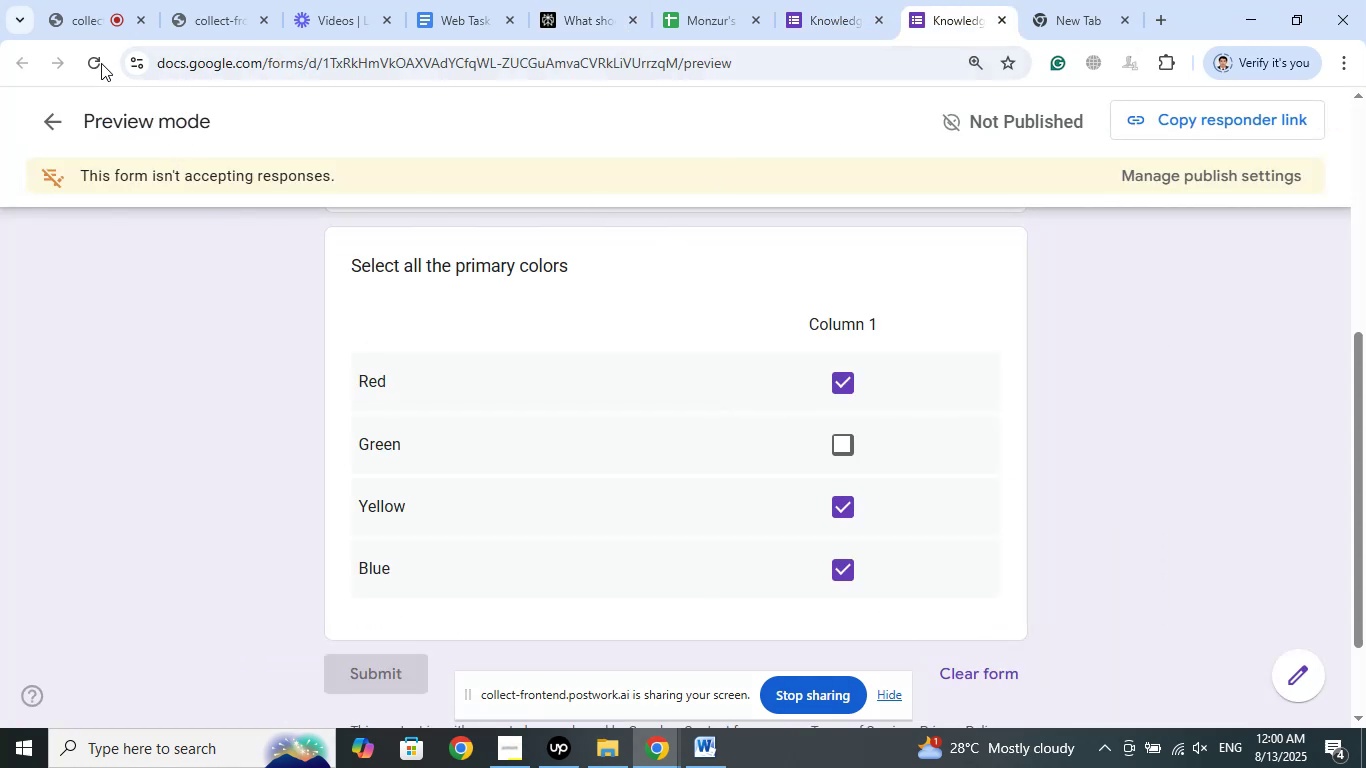 
left_click([98, 61])
 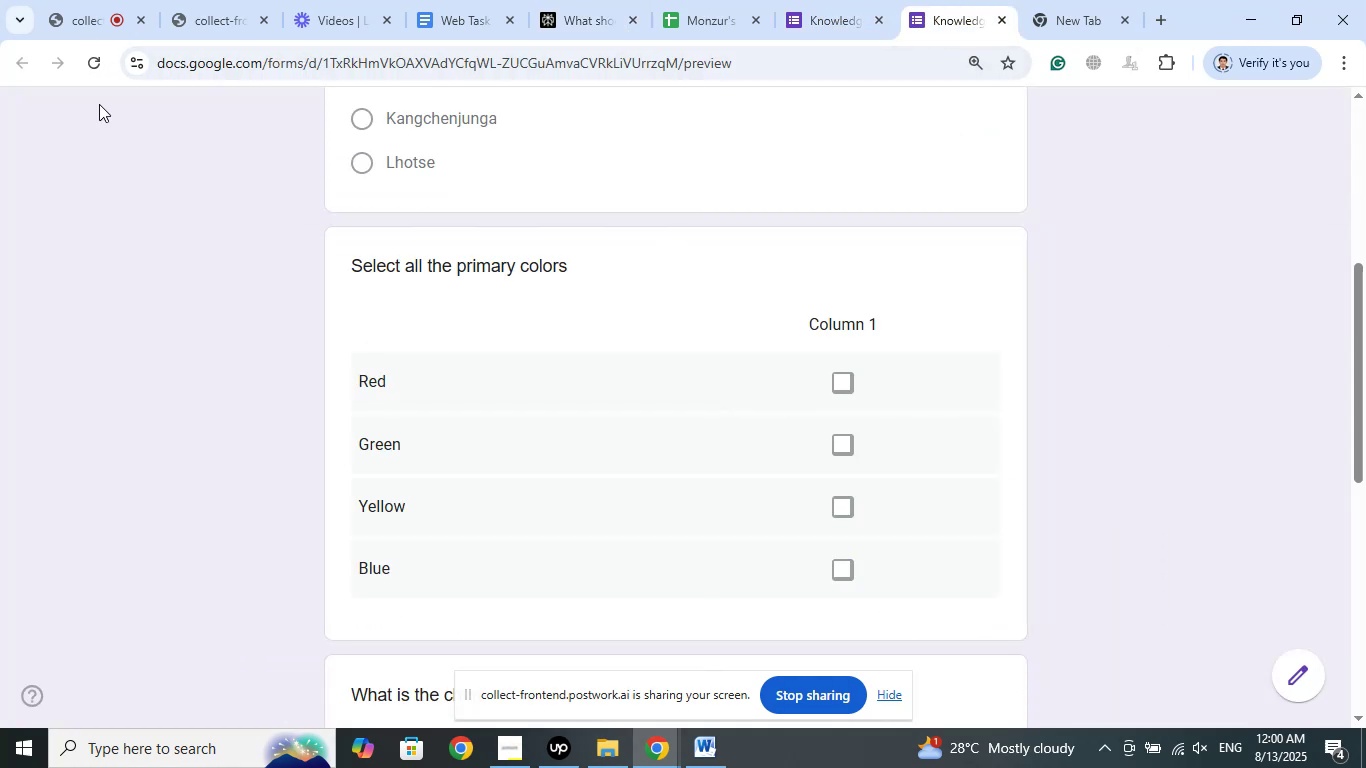 
left_click([85, 0])
 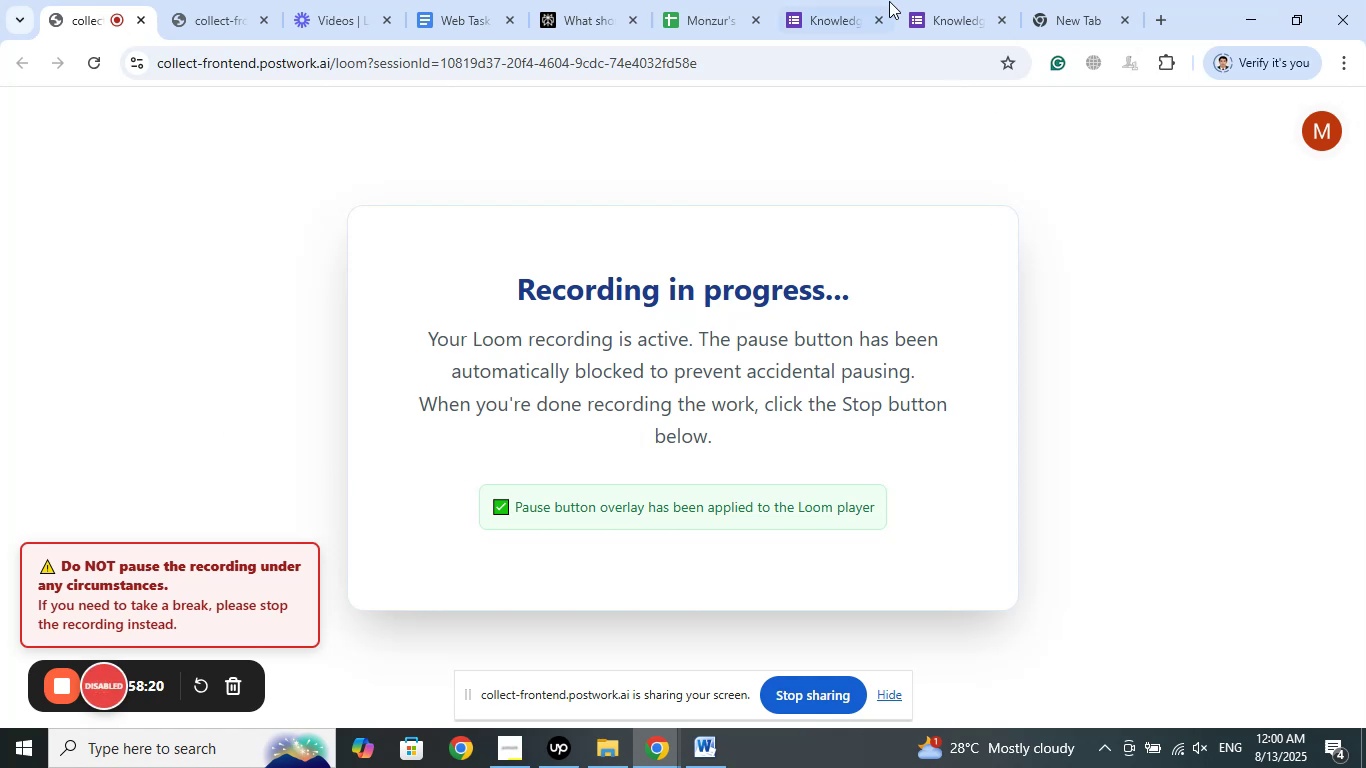 
left_click([947, 0])
 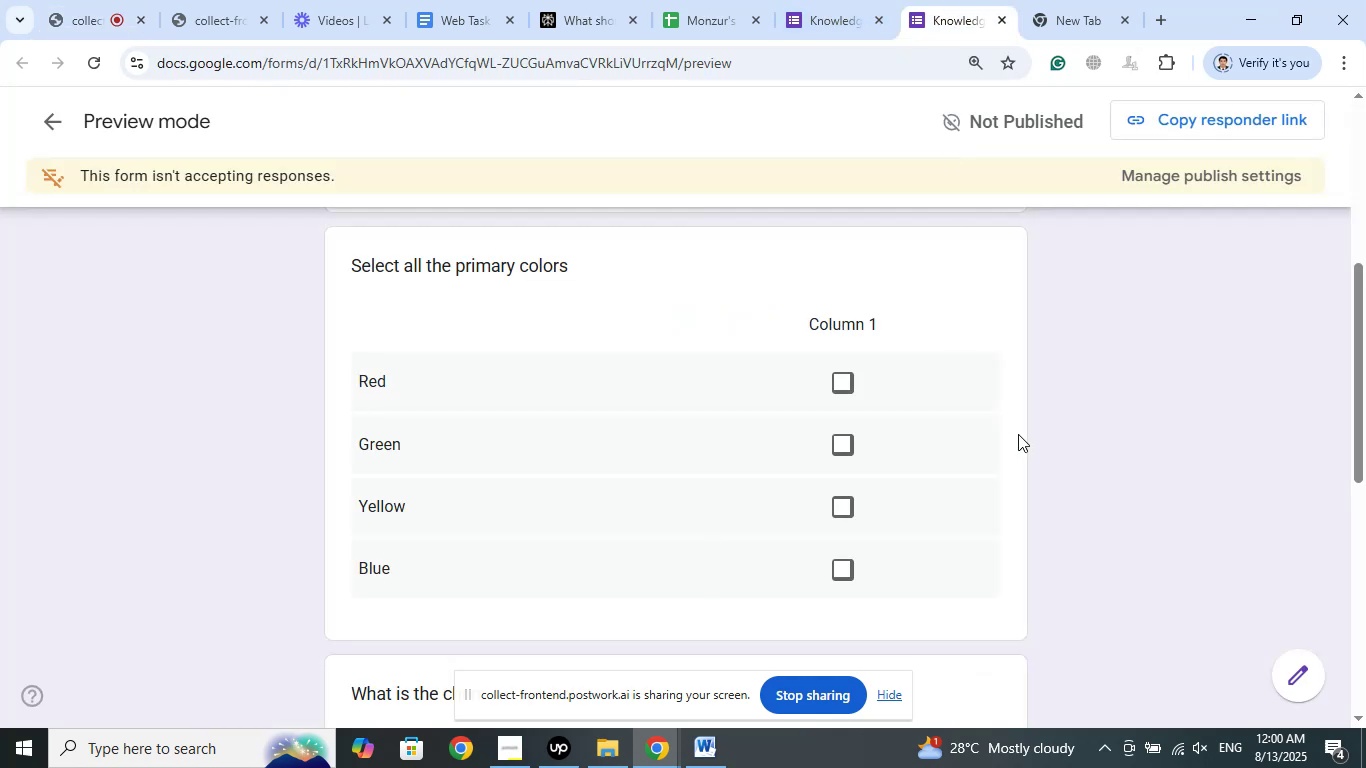 
scroll: coordinate [1018, 434], scroll_direction: down, amount: 13.0
 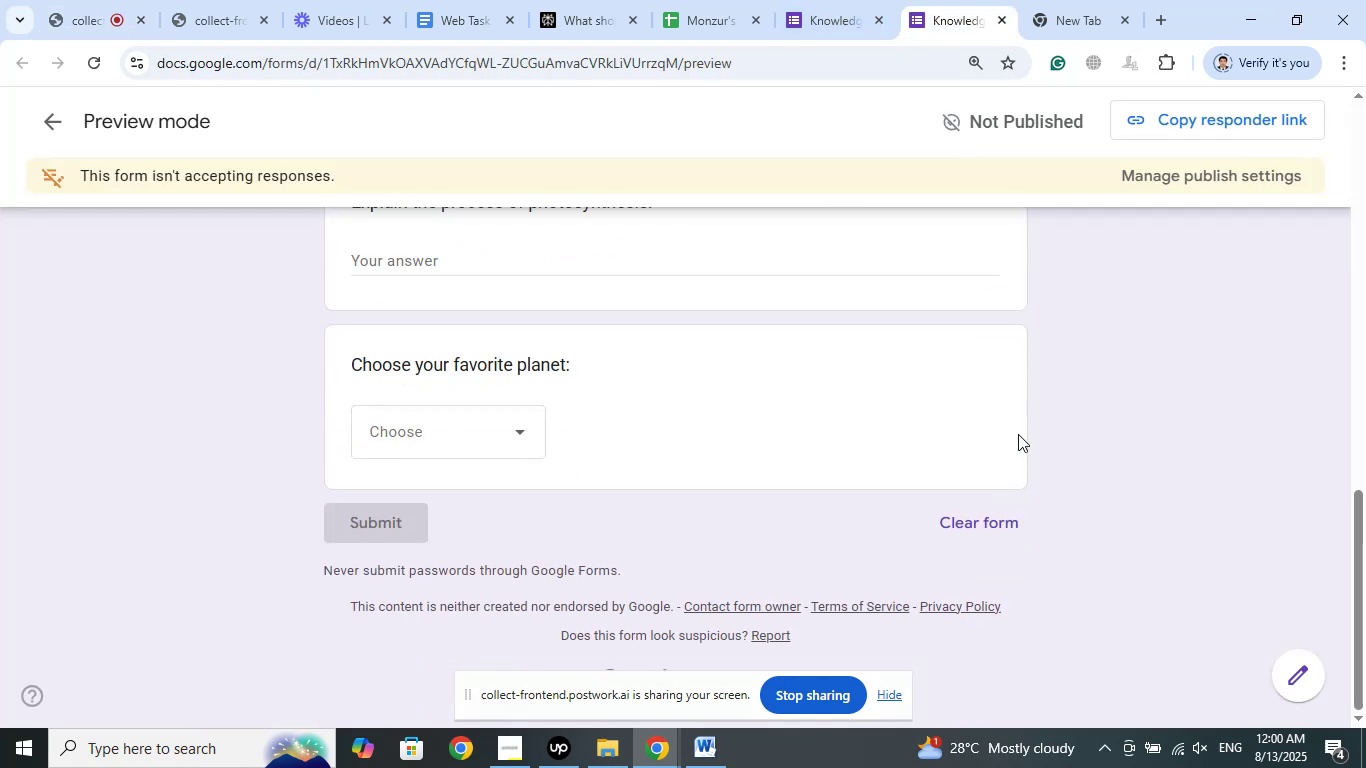 
scroll: coordinate [1018, 434], scroll_direction: up, amount: 1.0
 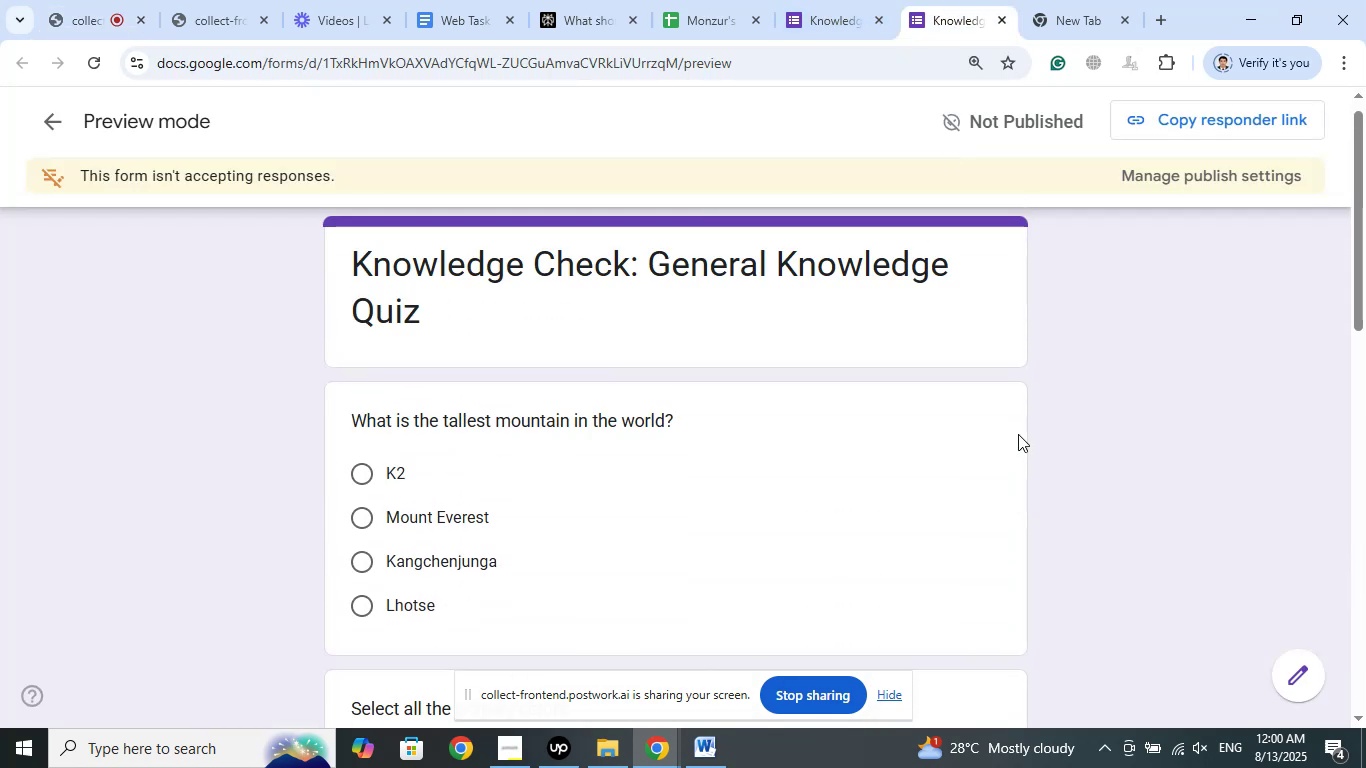 
scroll: coordinate [1018, 434], scroll_direction: down, amount: 6.0
 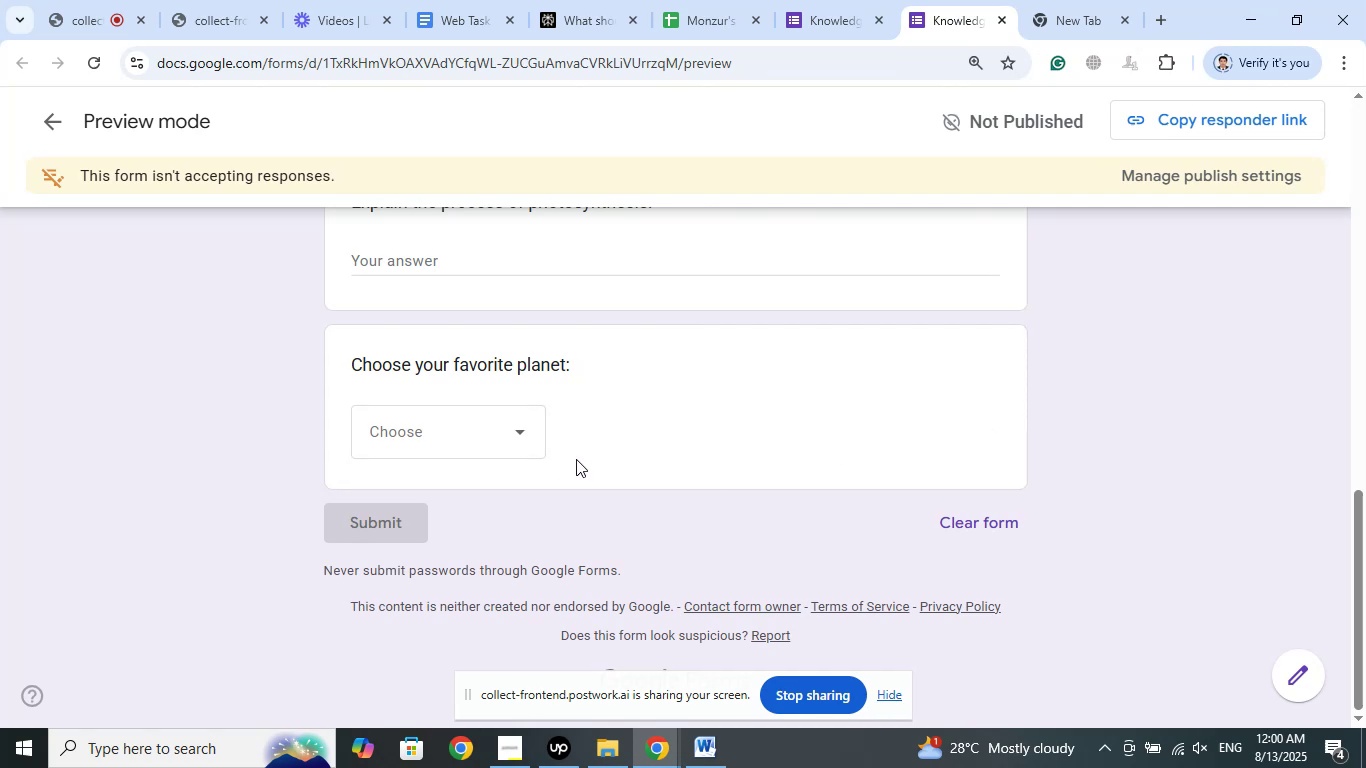 
left_click([507, 429])
 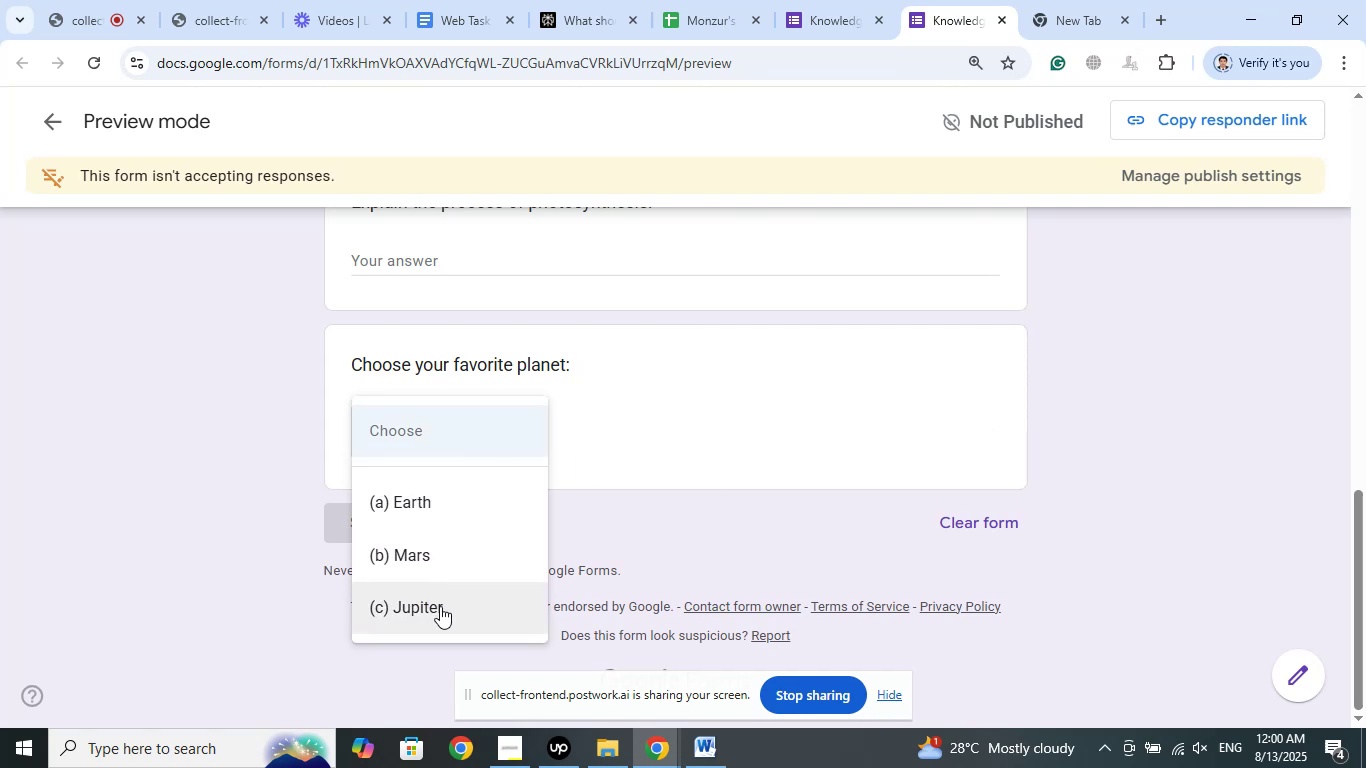 
left_click([409, 500])
 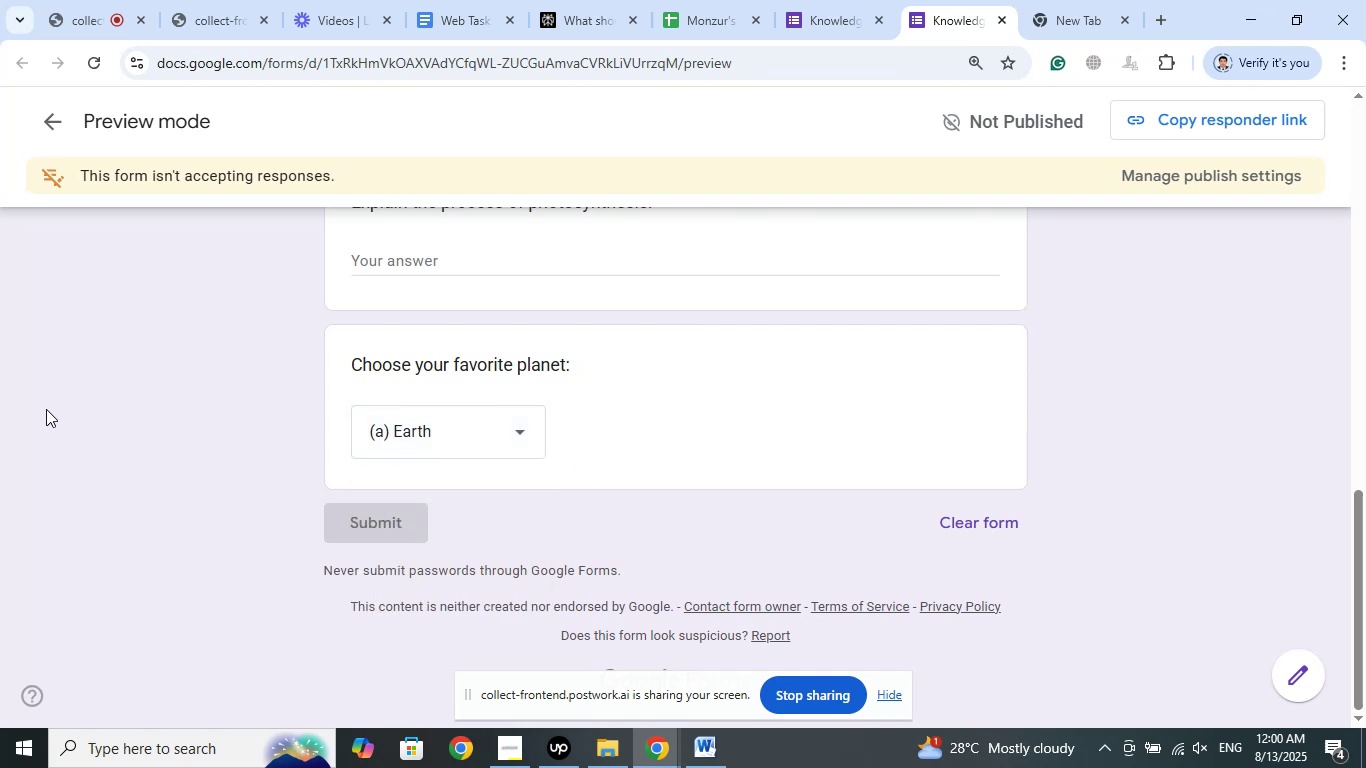 
left_click([48, 406])
 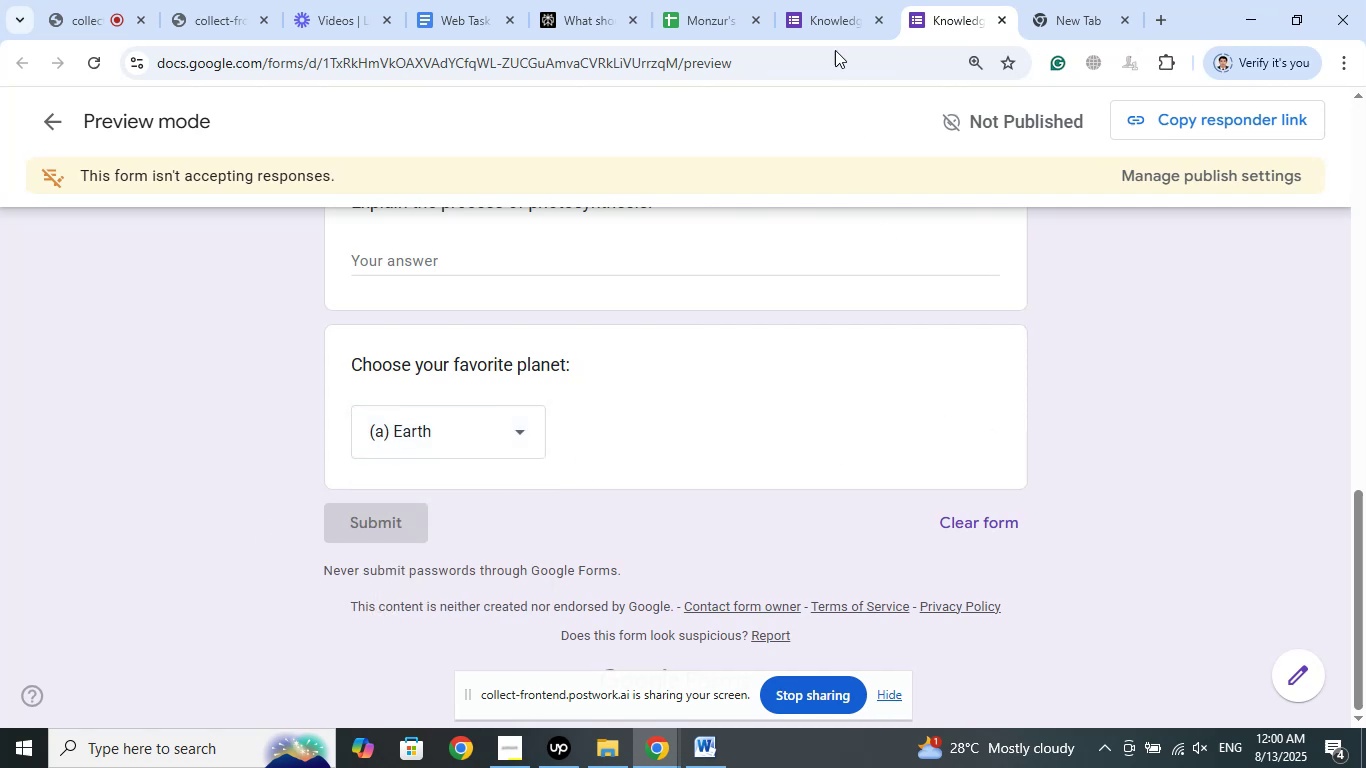 
left_click([820, 0])
 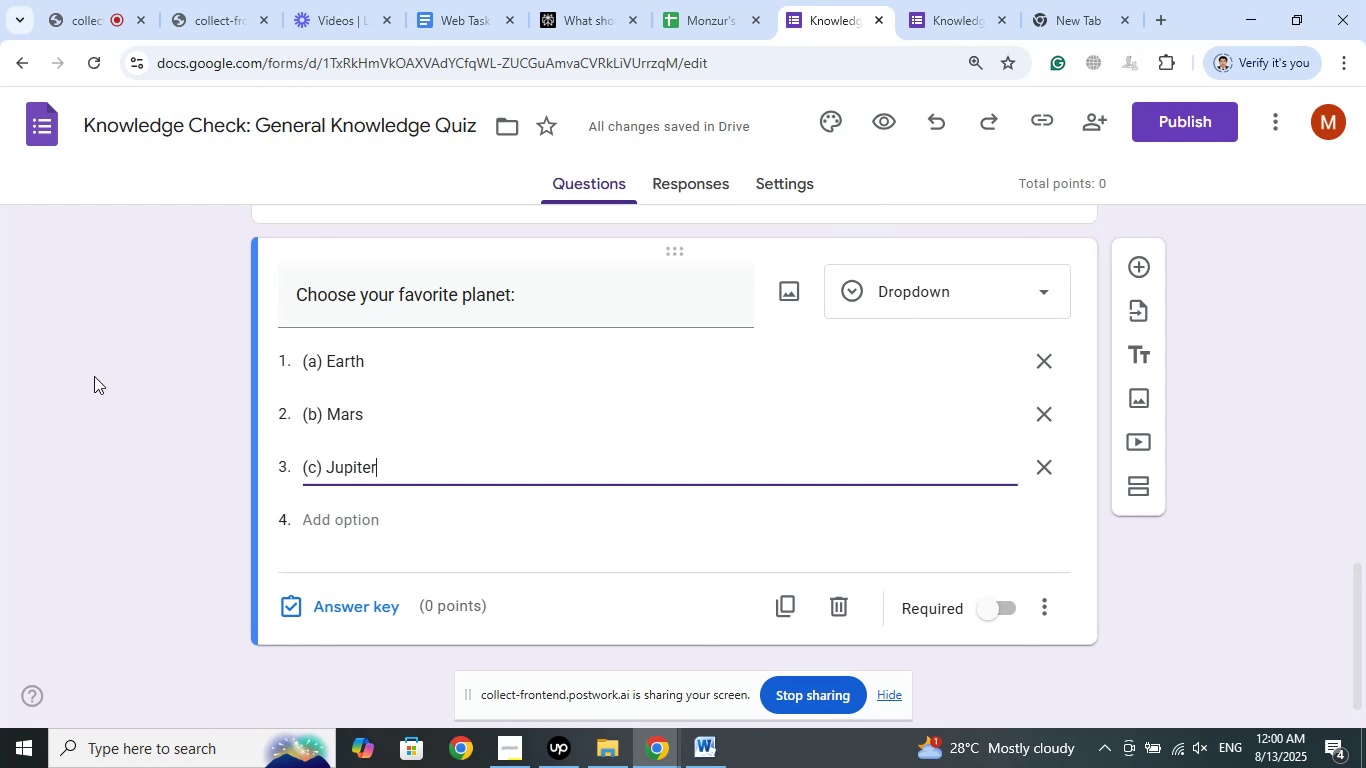 
left_click([94, 376])
 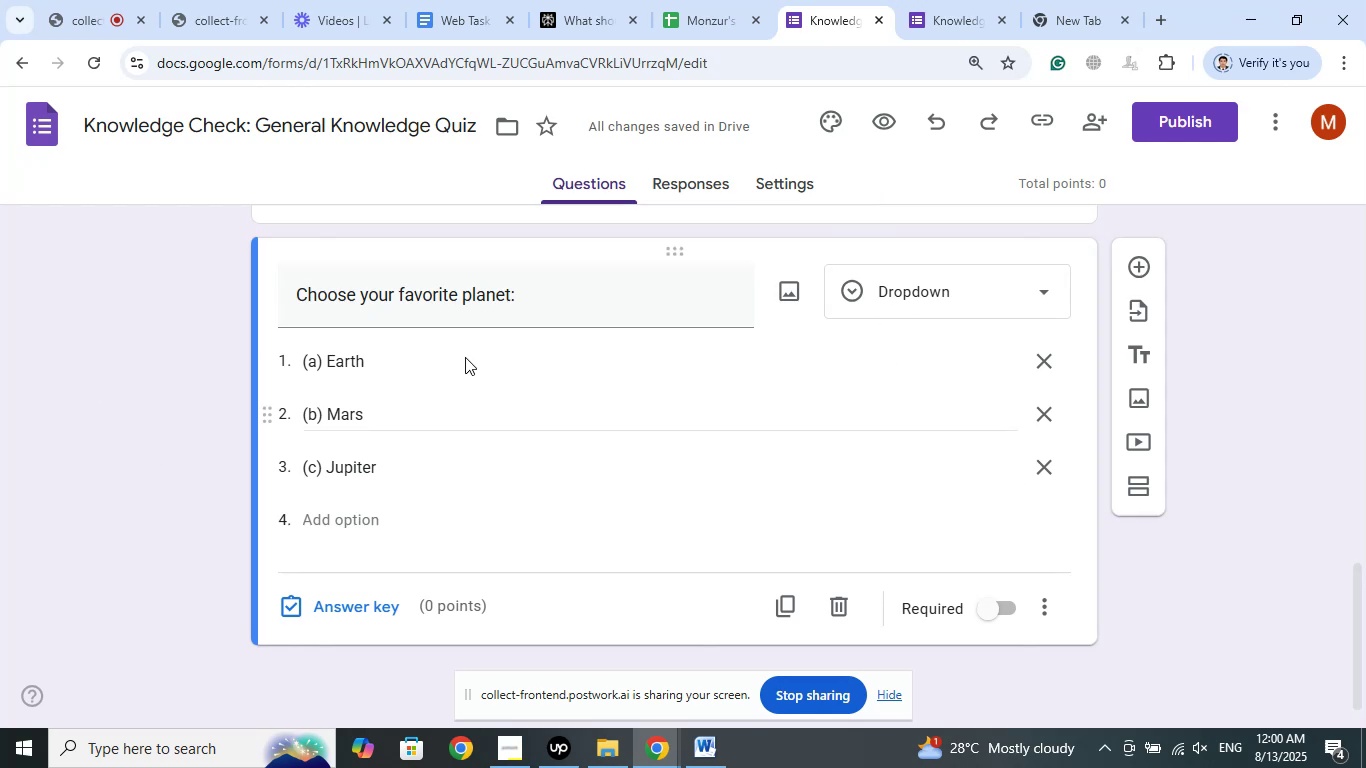 
left_click([605, 0])
 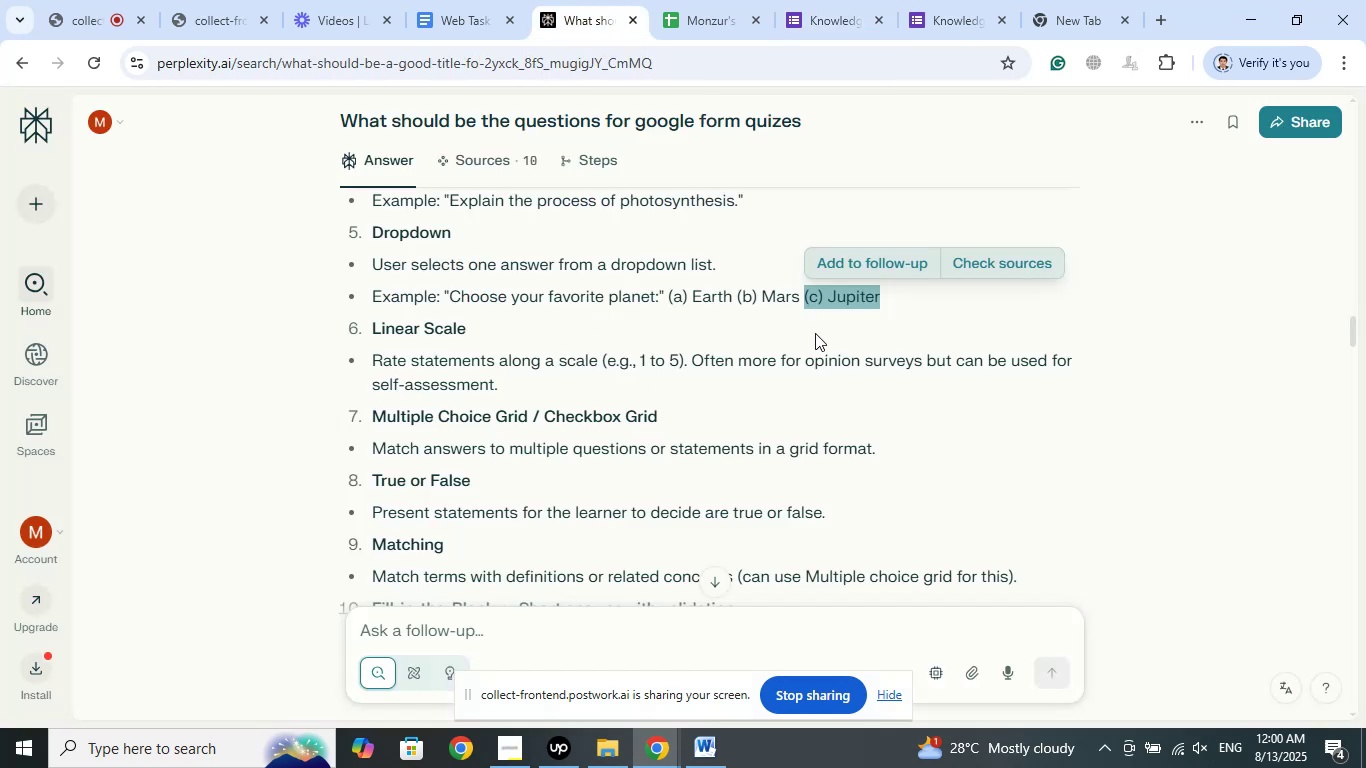 
left_click([841, 0])
 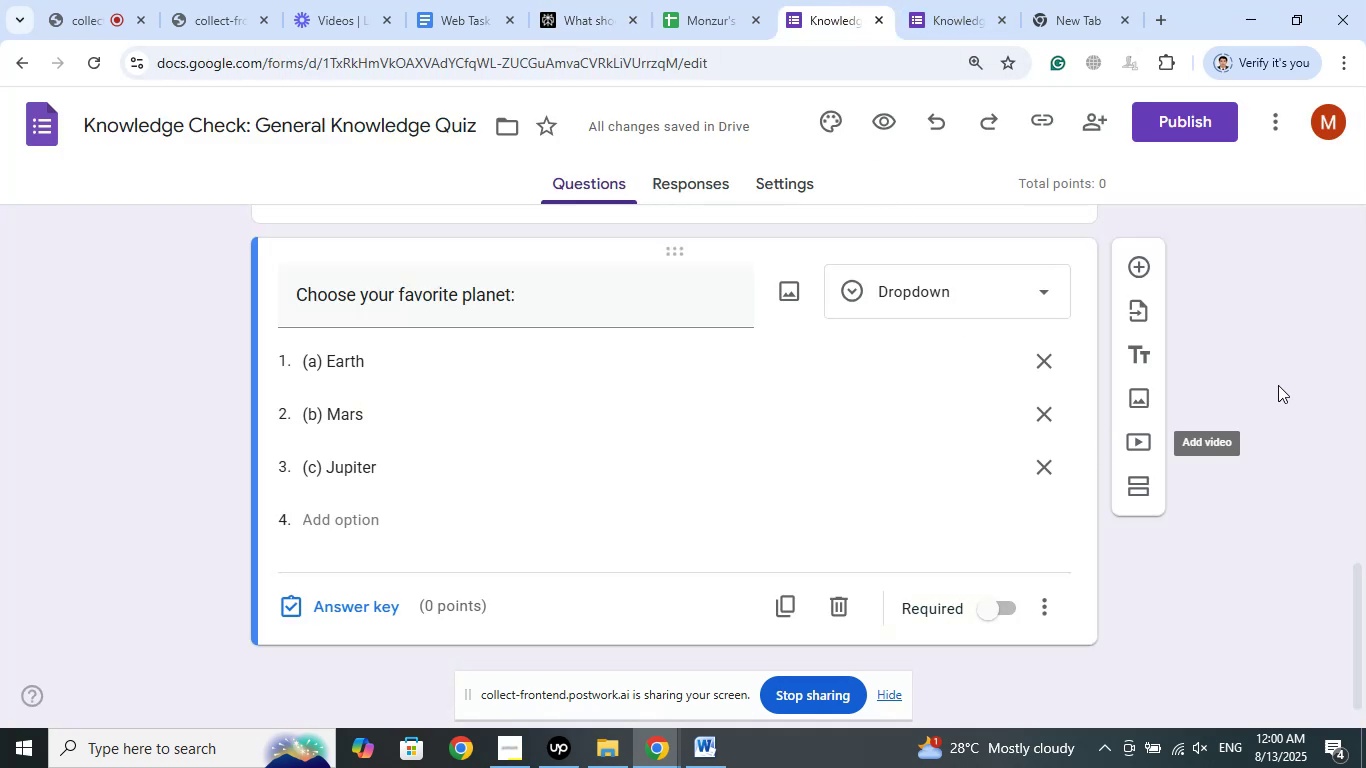 
scroll: coordinate [1299, 359], scroll_direction: up, amount: 17.0
 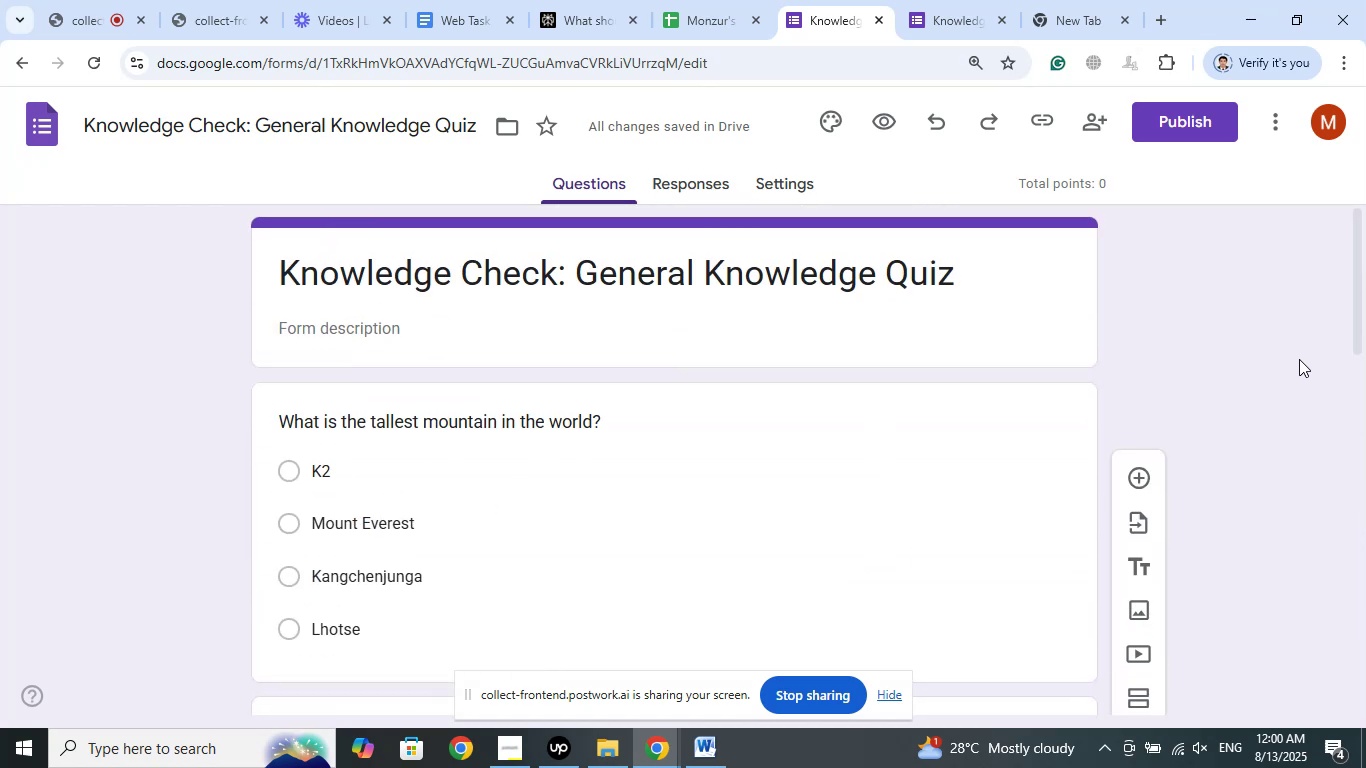 
scroll: coordinate [1301, 359], scroll_direction: down, amount: 7.0
 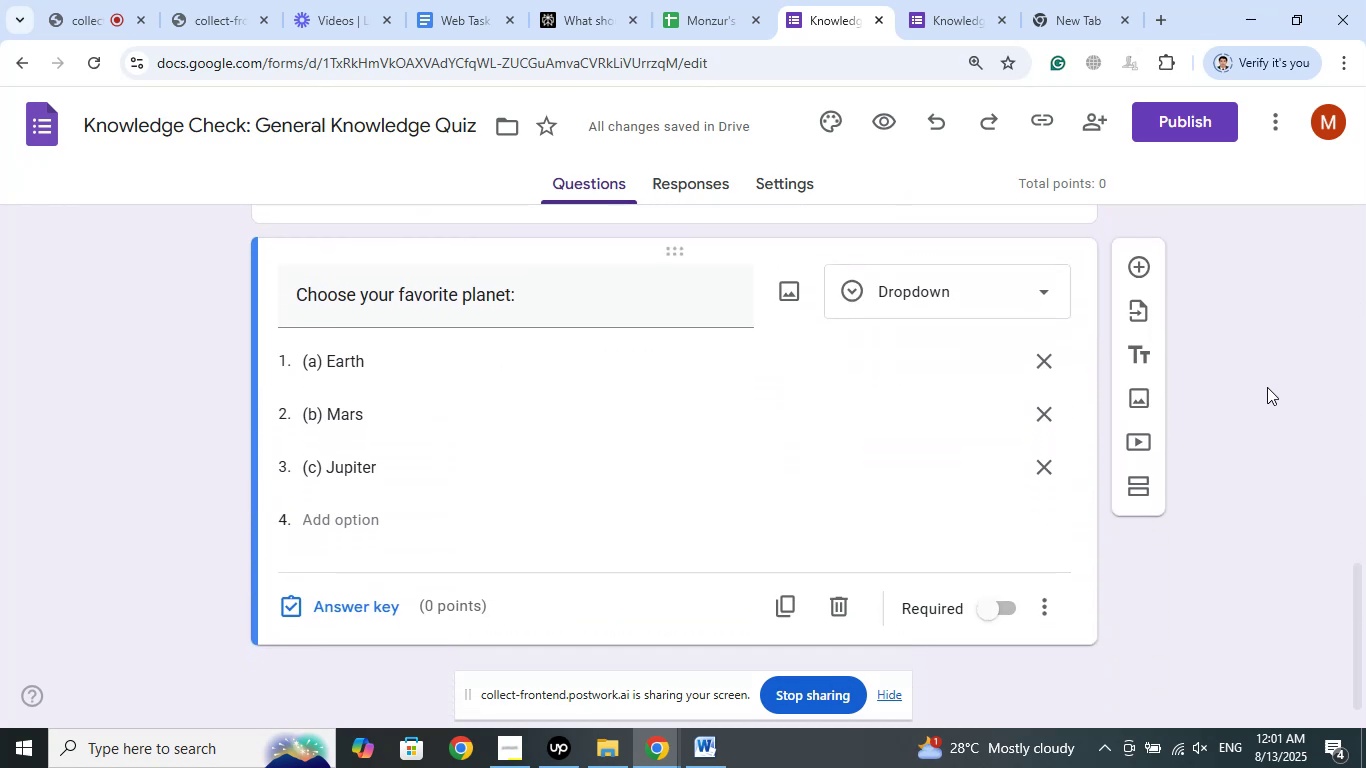 
left_click([1267, 387])
 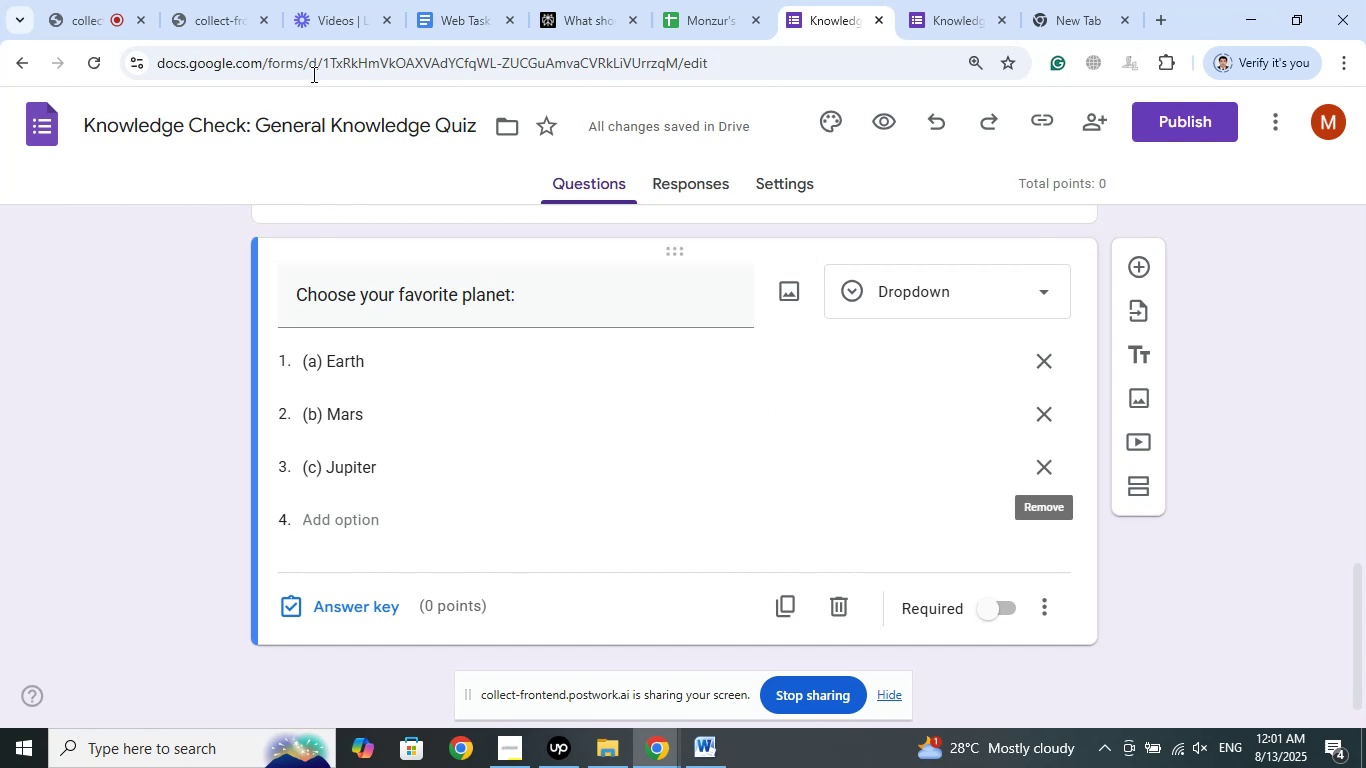 
left_click([97, 0])
 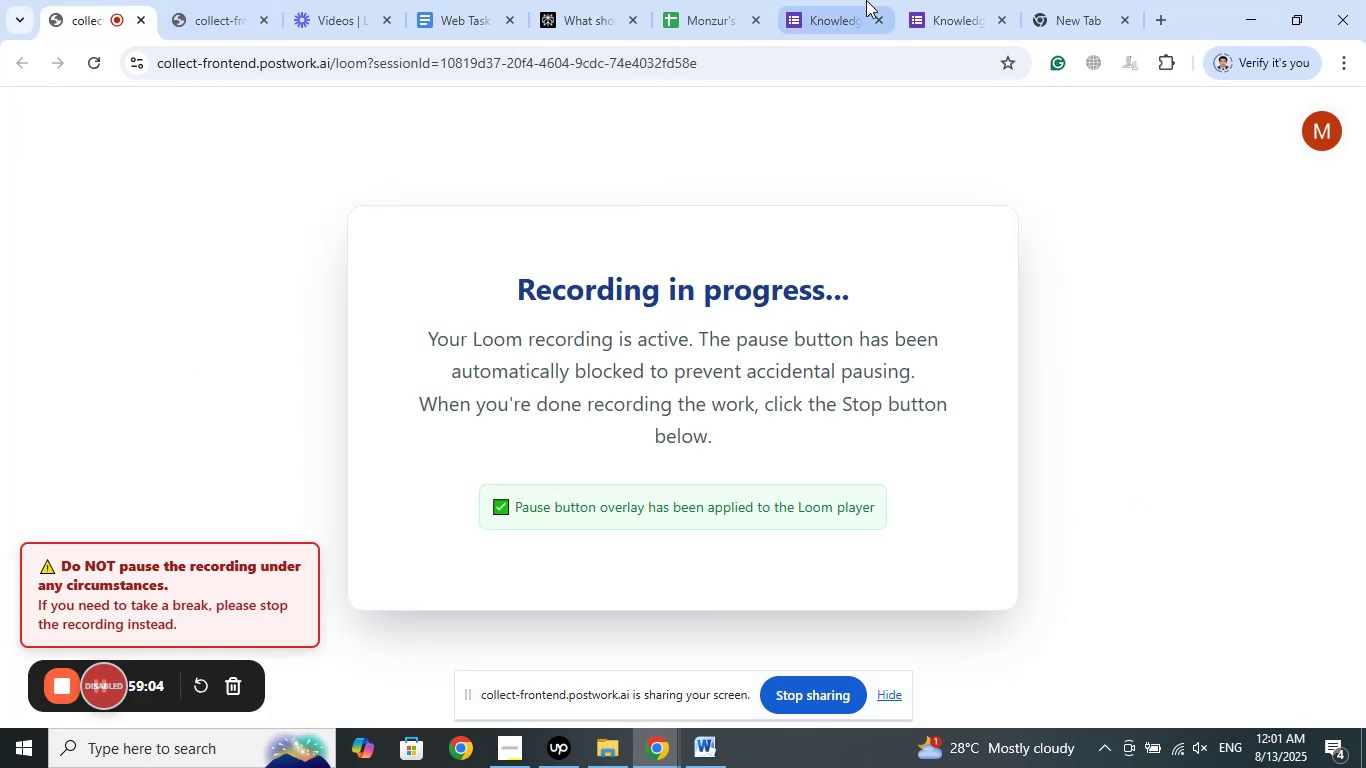 
left_click([979, 0])
 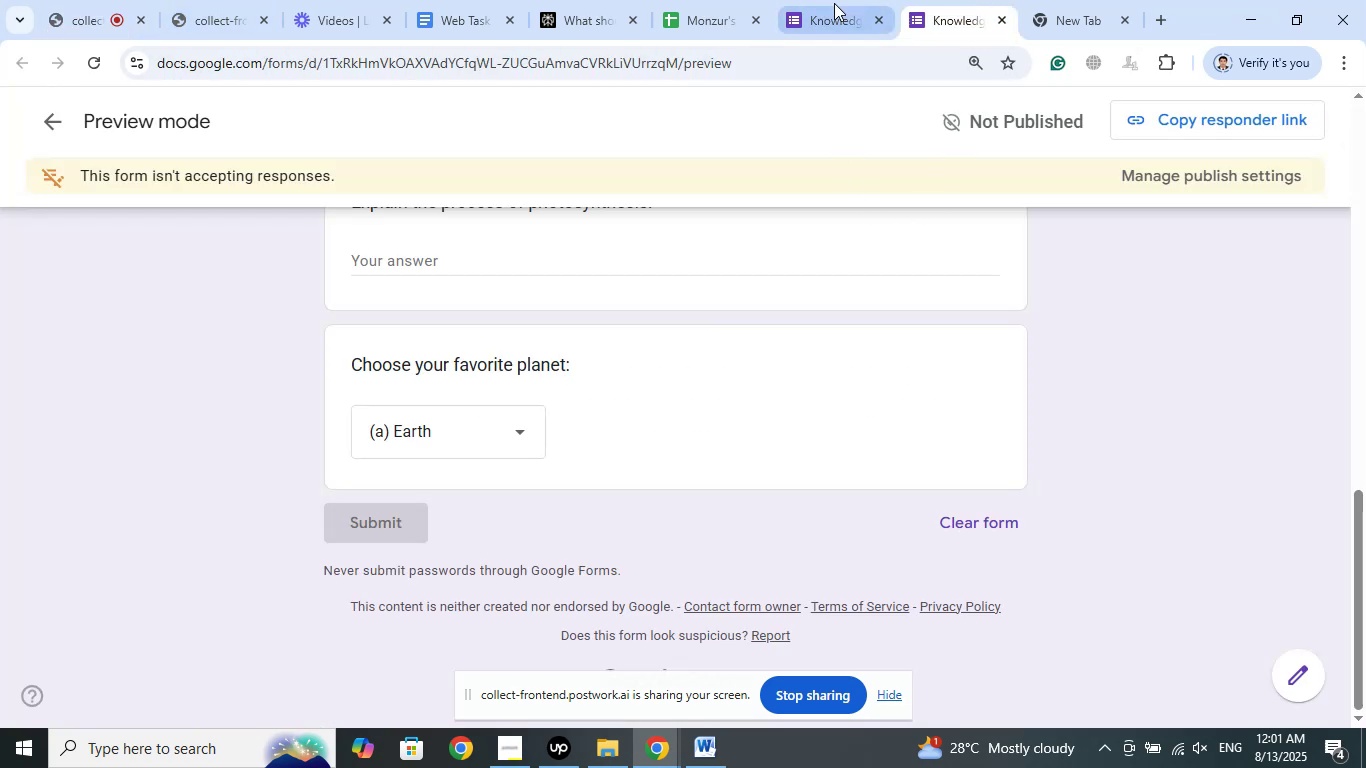 
left_click([834, 3])
 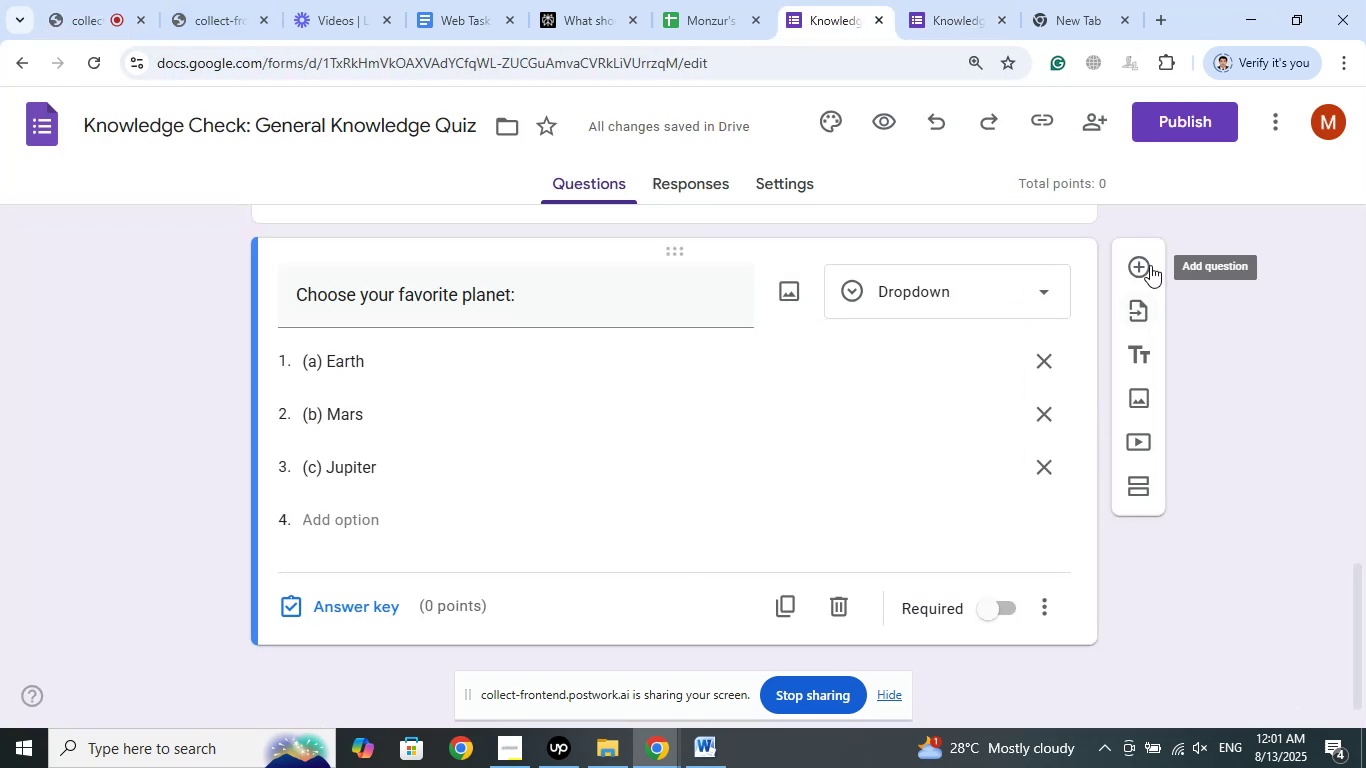 
left_click([1142, 265])
 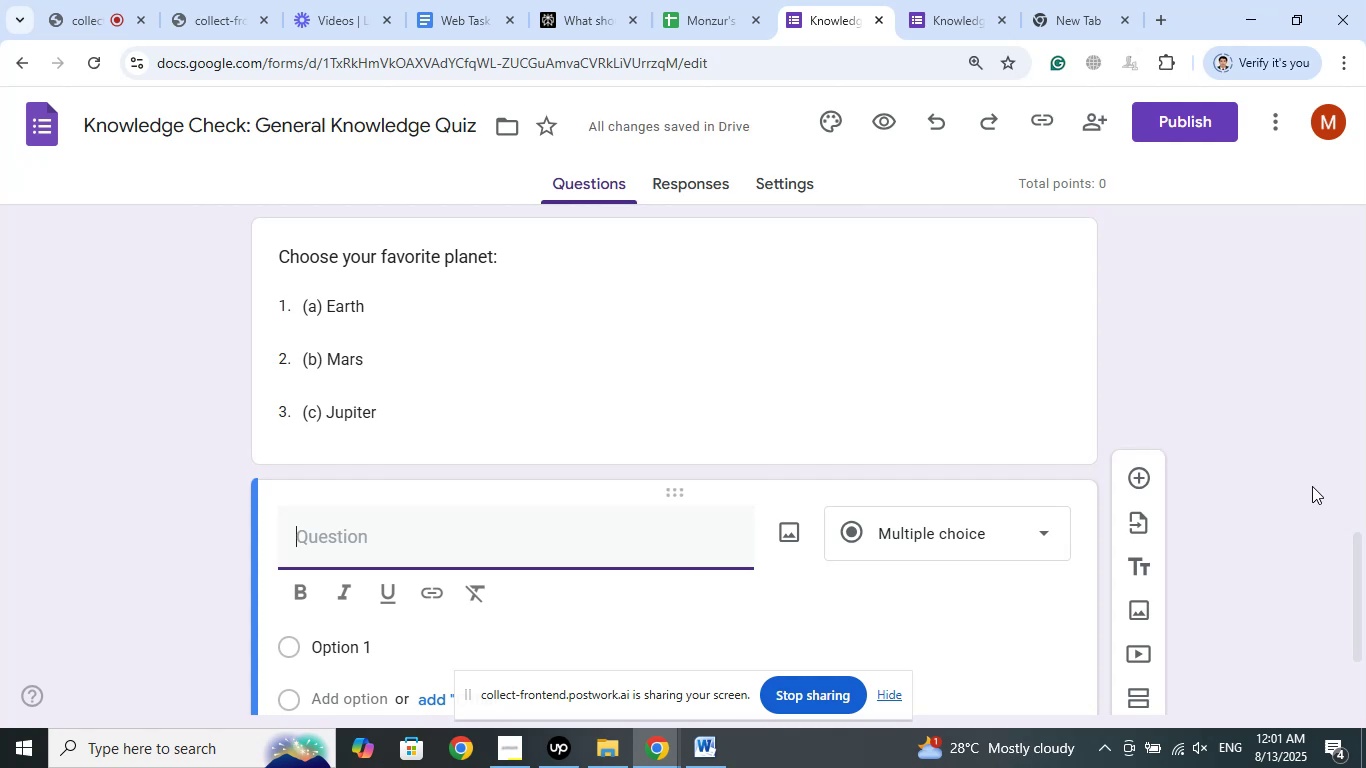 
type(Full Name)
 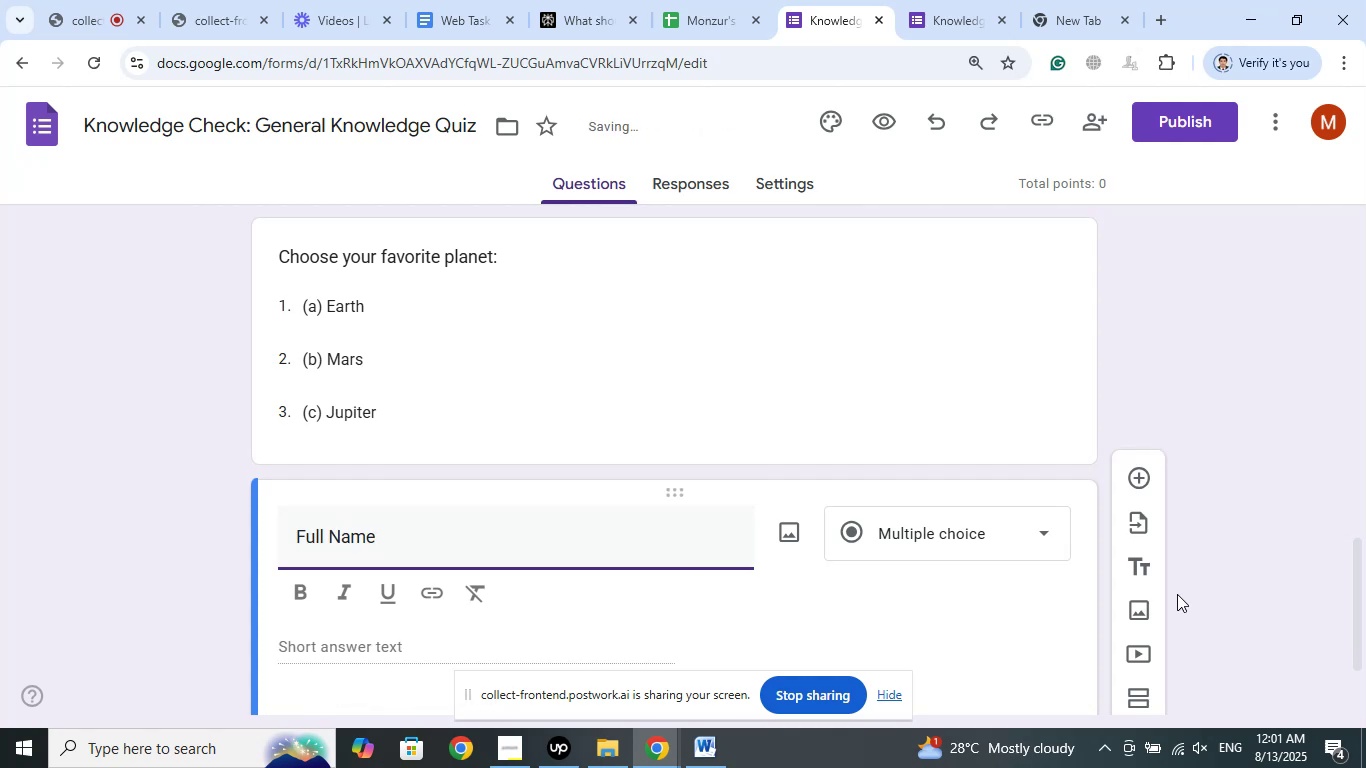 
left_click([970, 529])
 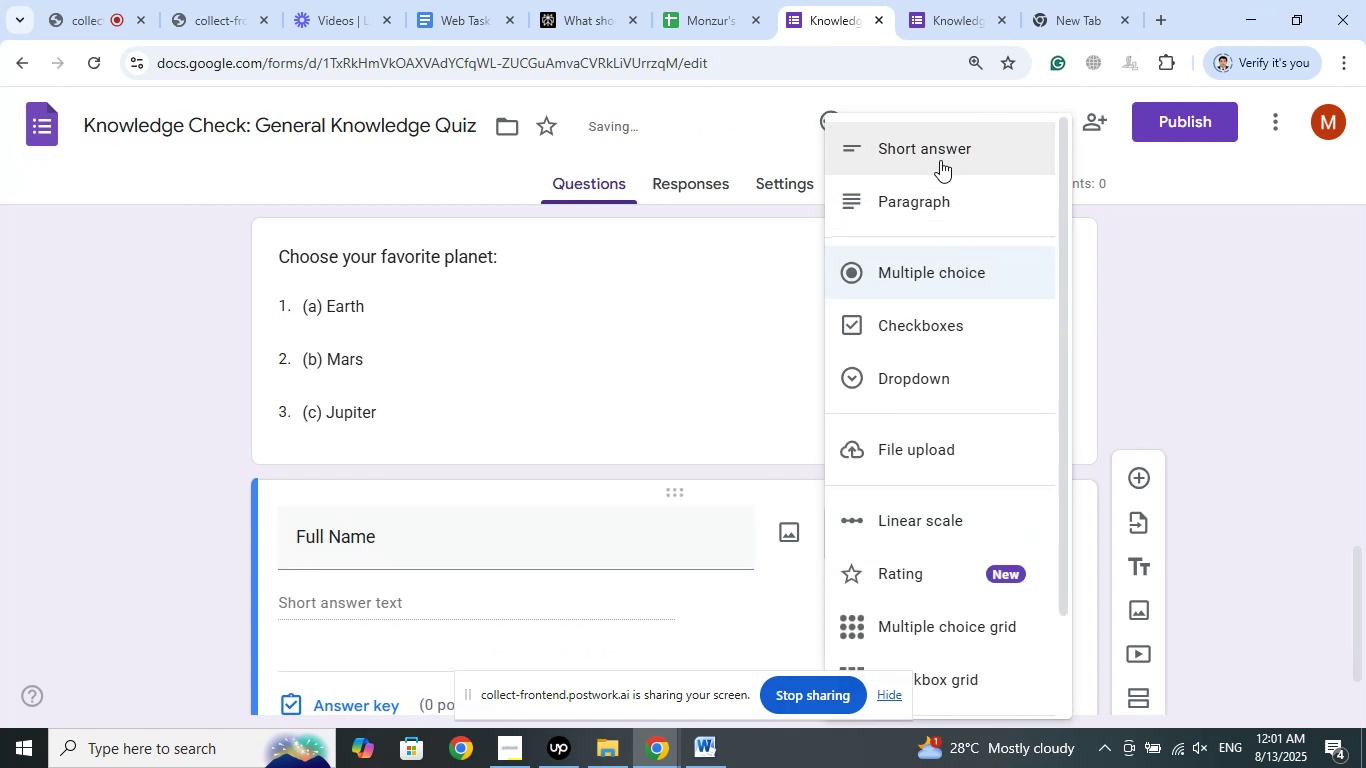 
left_click([940, 156])
 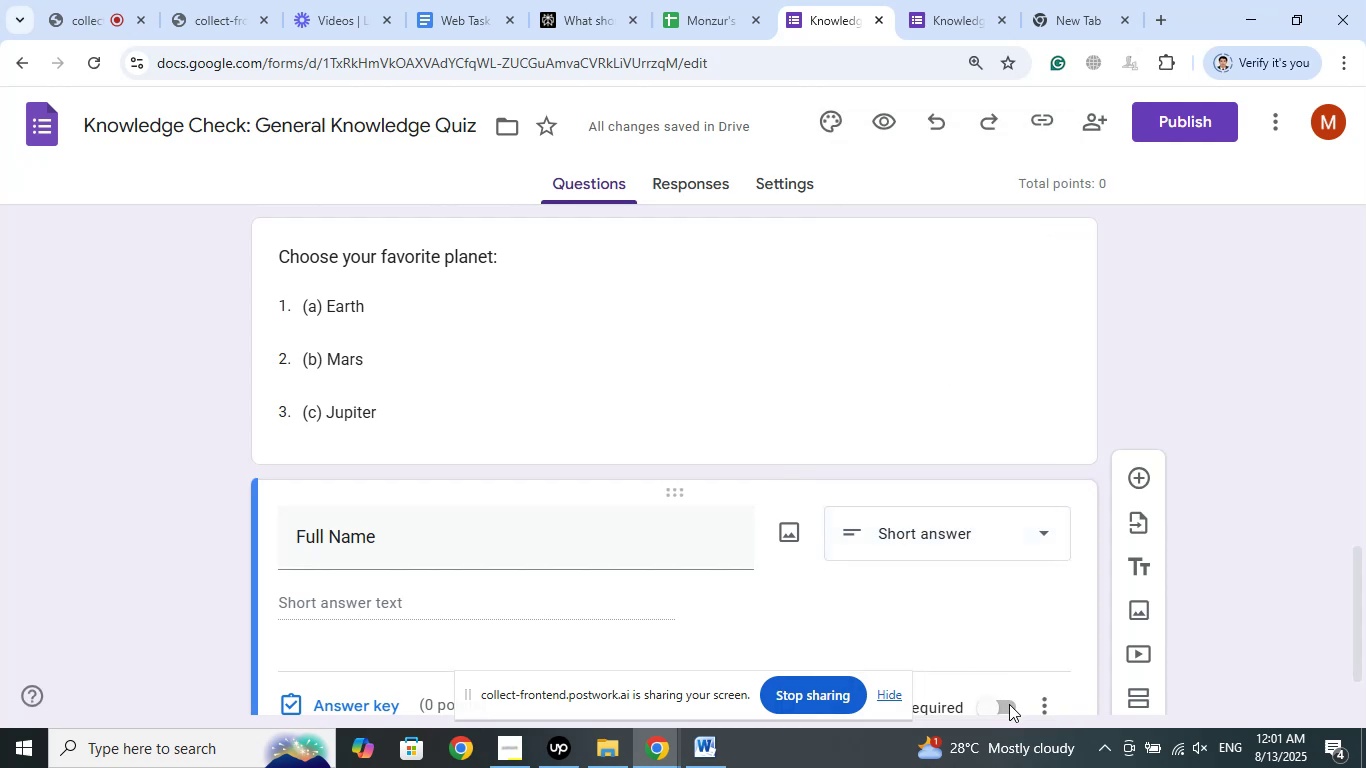 
left_click([1005, 707])
 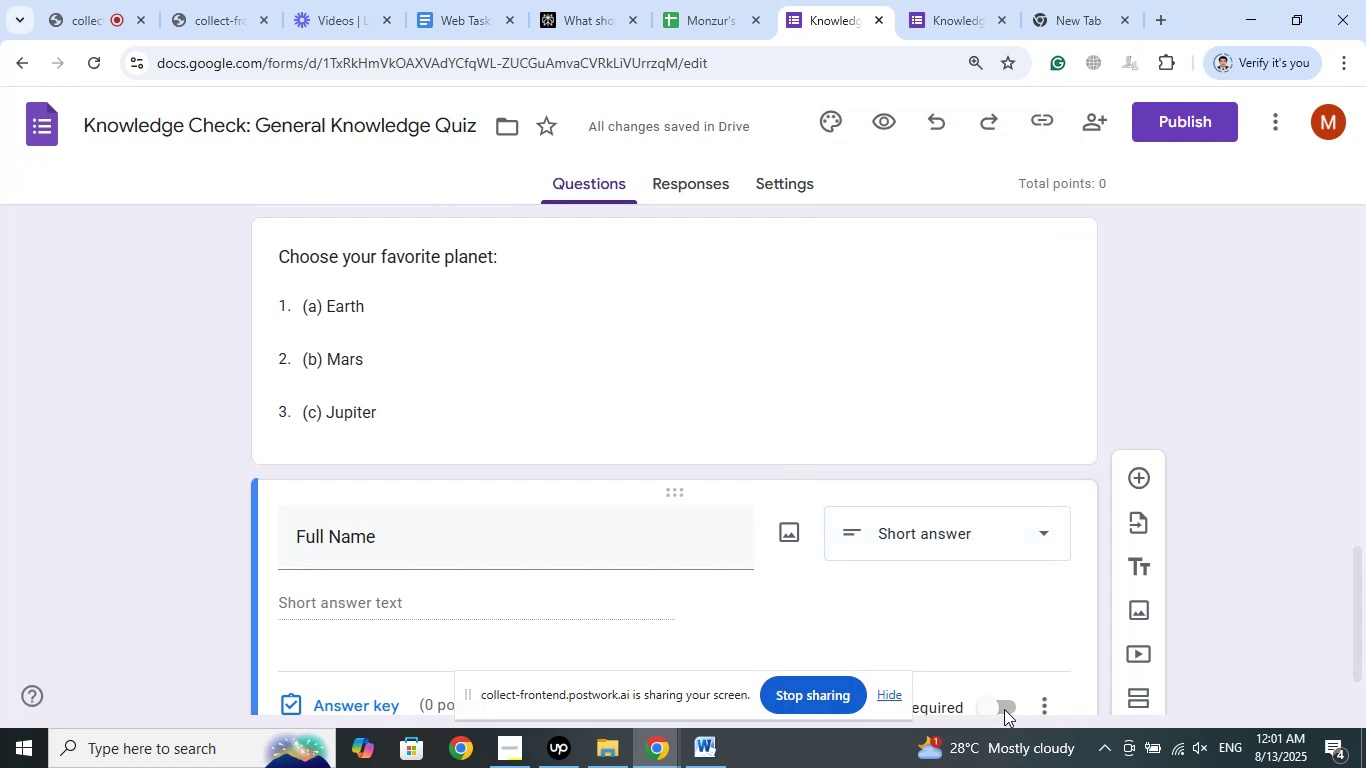 
scroll: coordinate [972, 550], scroll_direction: down, amount: 3.0
 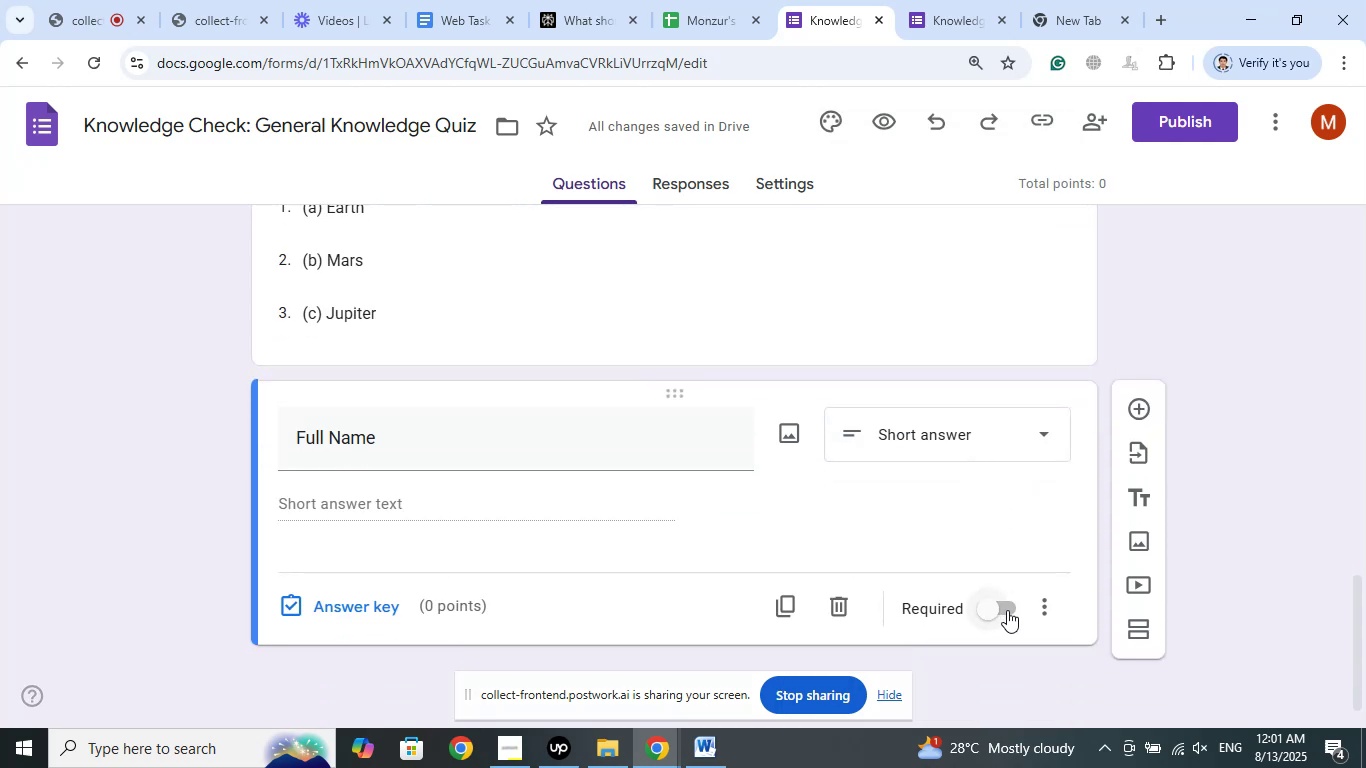 
left_click([1007, 610])
 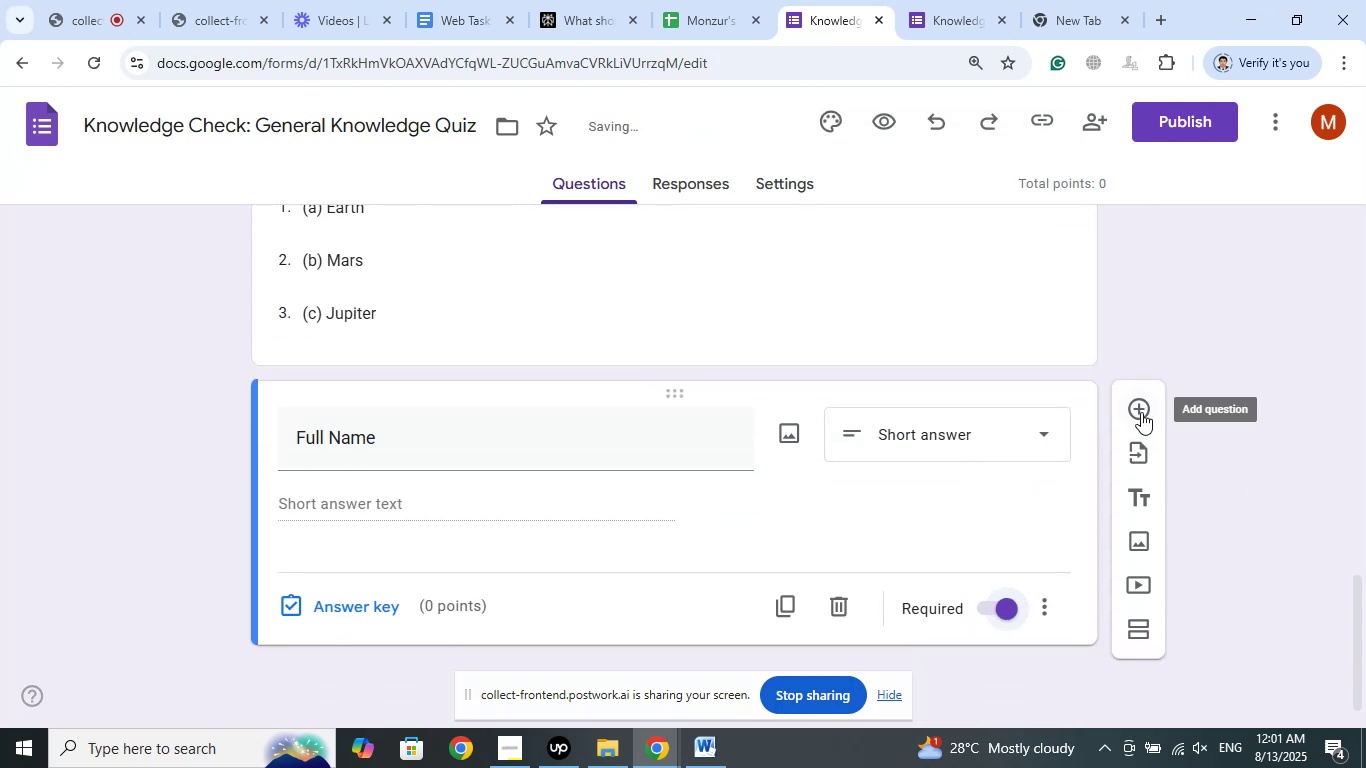 
left_click([1141, 412])
 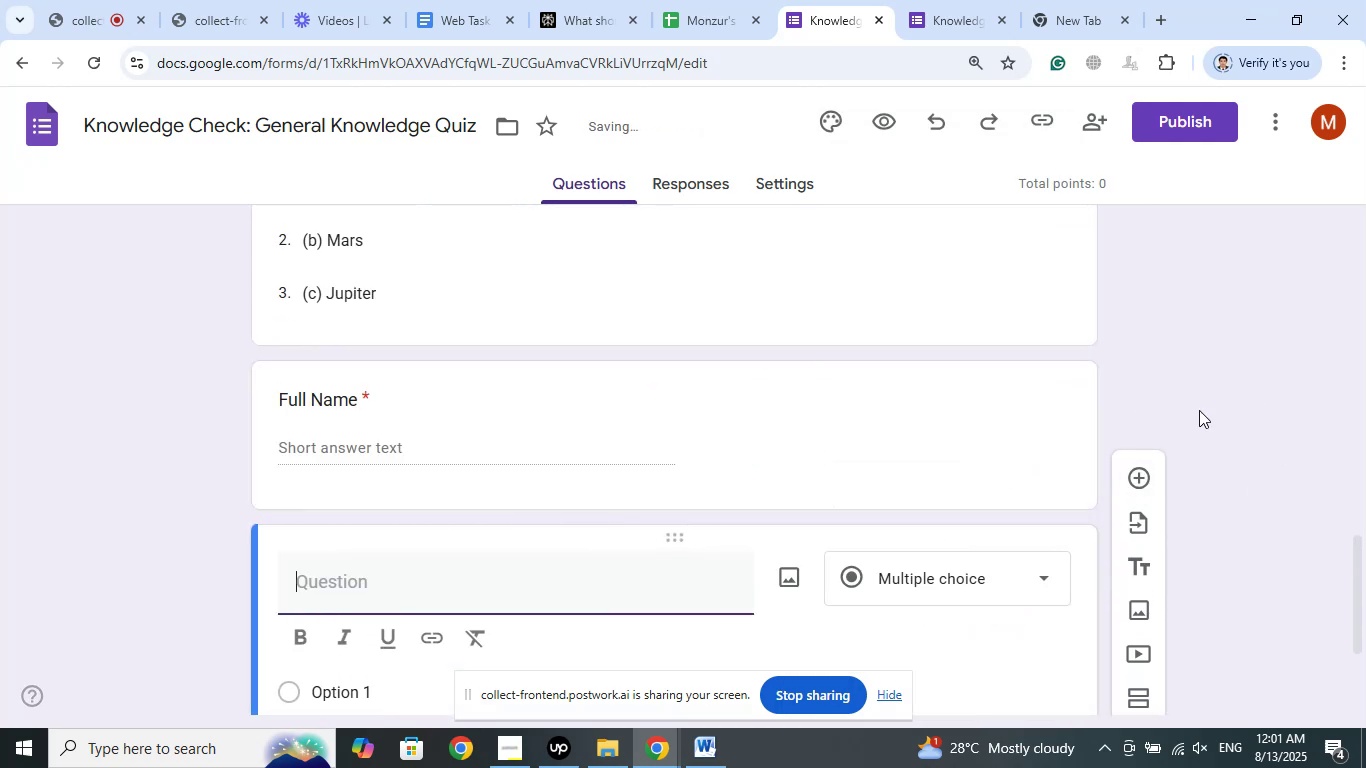 
hold_key(key=ShiftLeft, duration=1.52)
 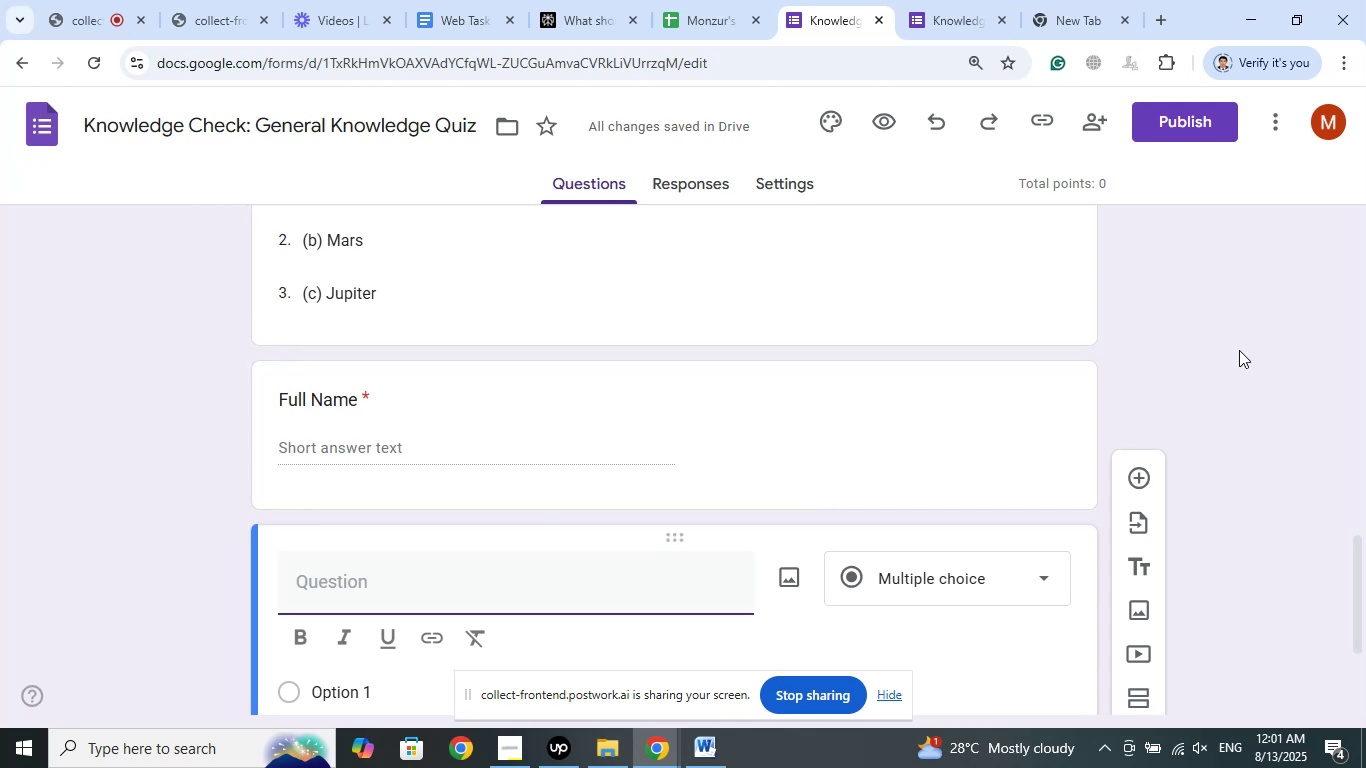 
hold_key(key=ShiftLeft, duration=1.51)
 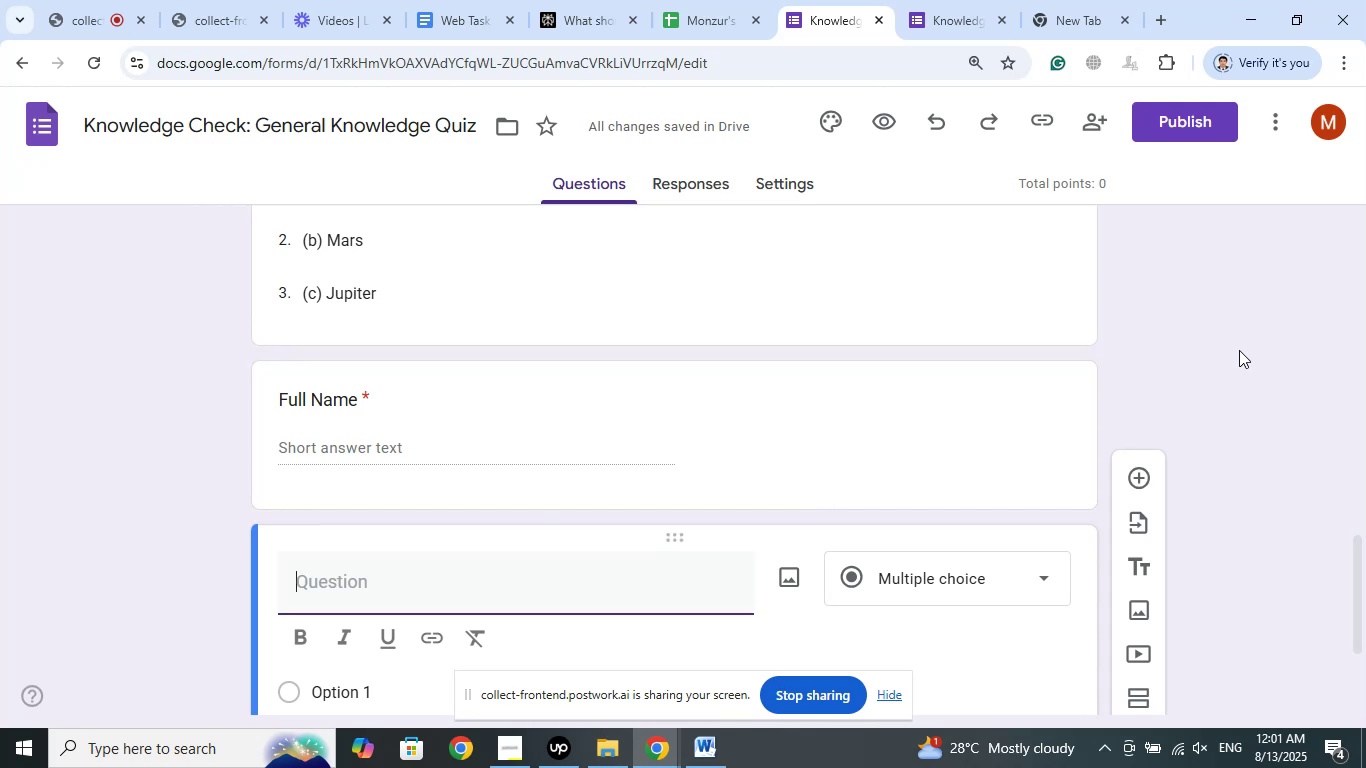 
hold_key(key=ShiftLeft, duration=1.51)
 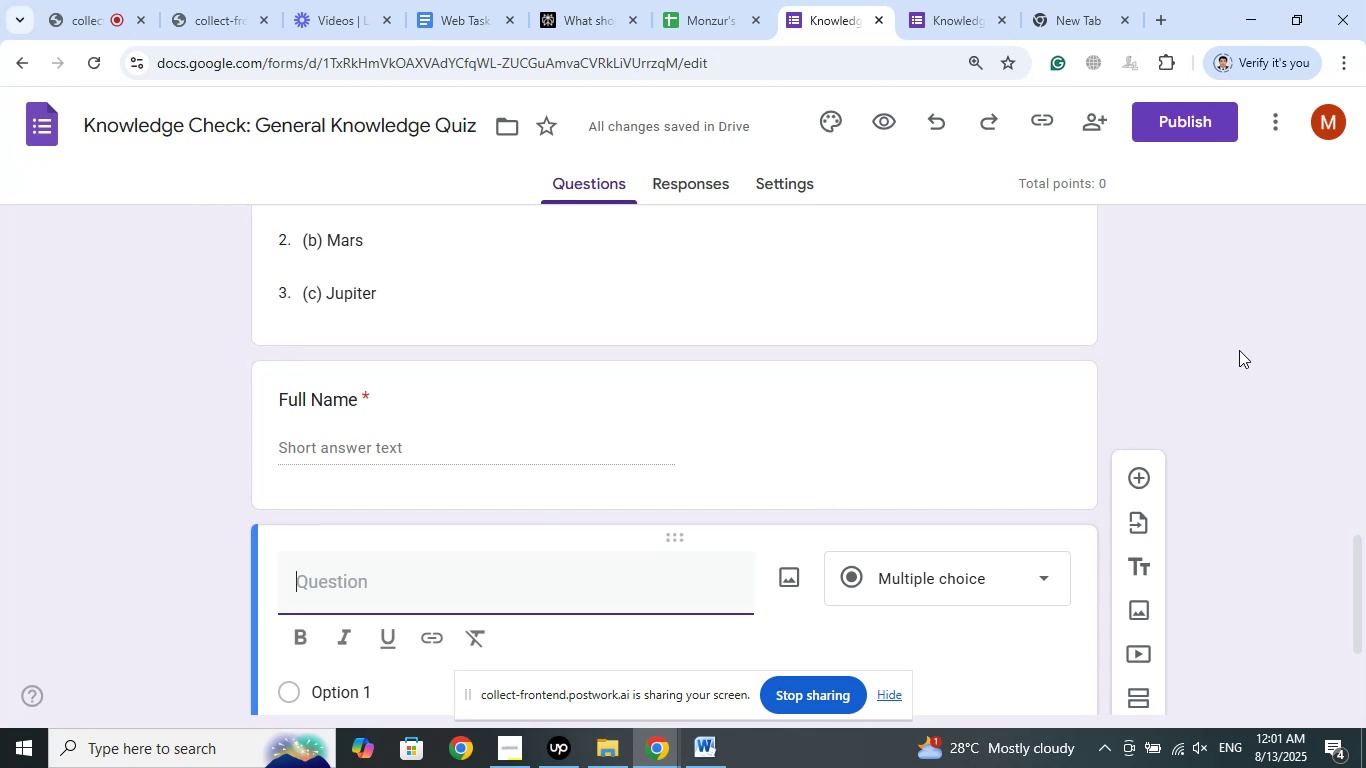 
type(Email)
 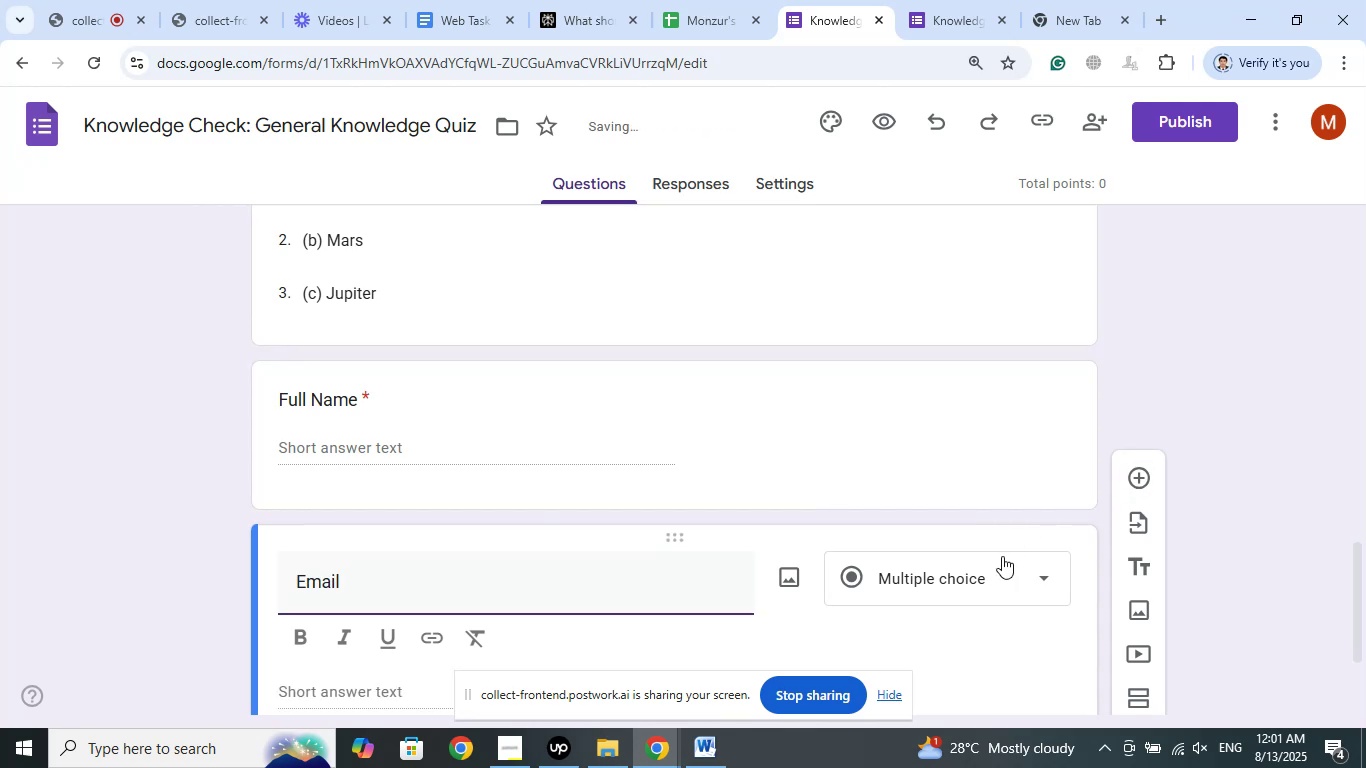 
left_click([988, 578])
 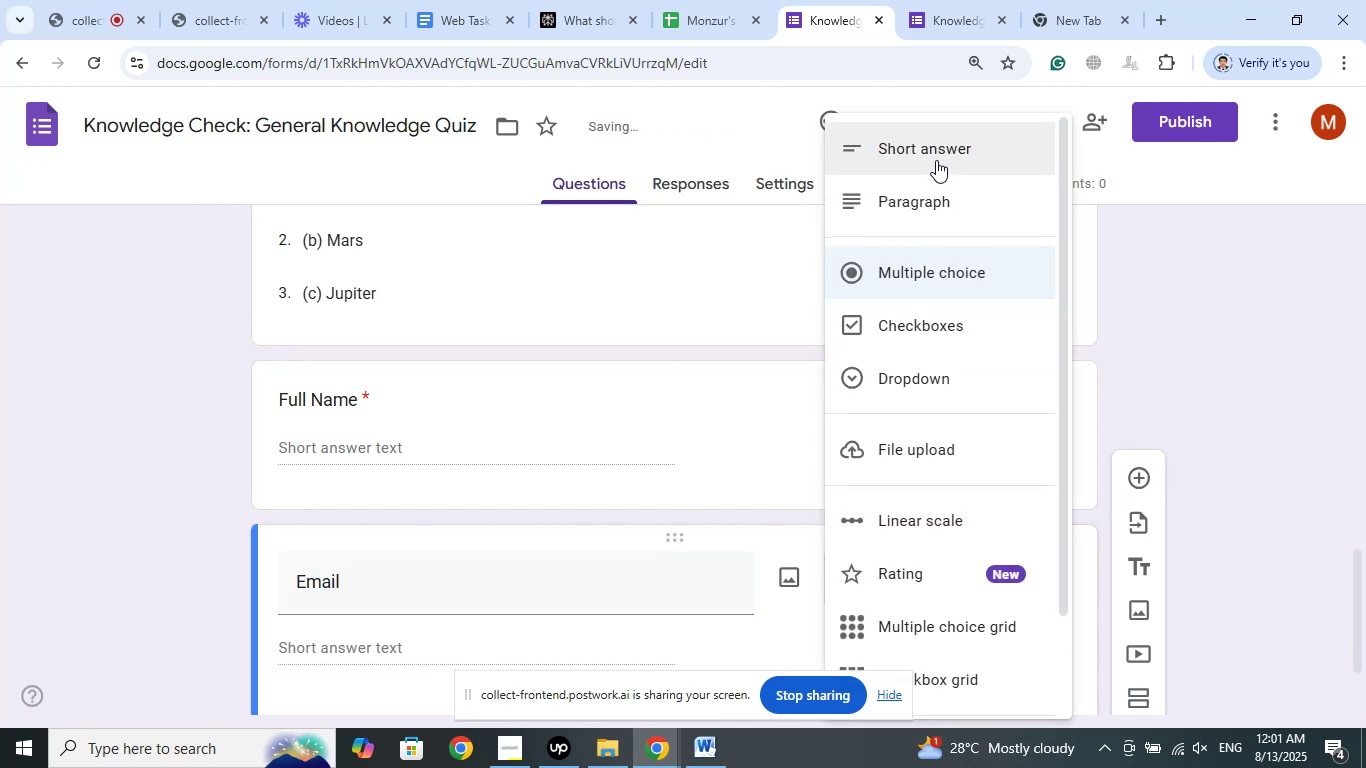 
left_click([936, 148])
 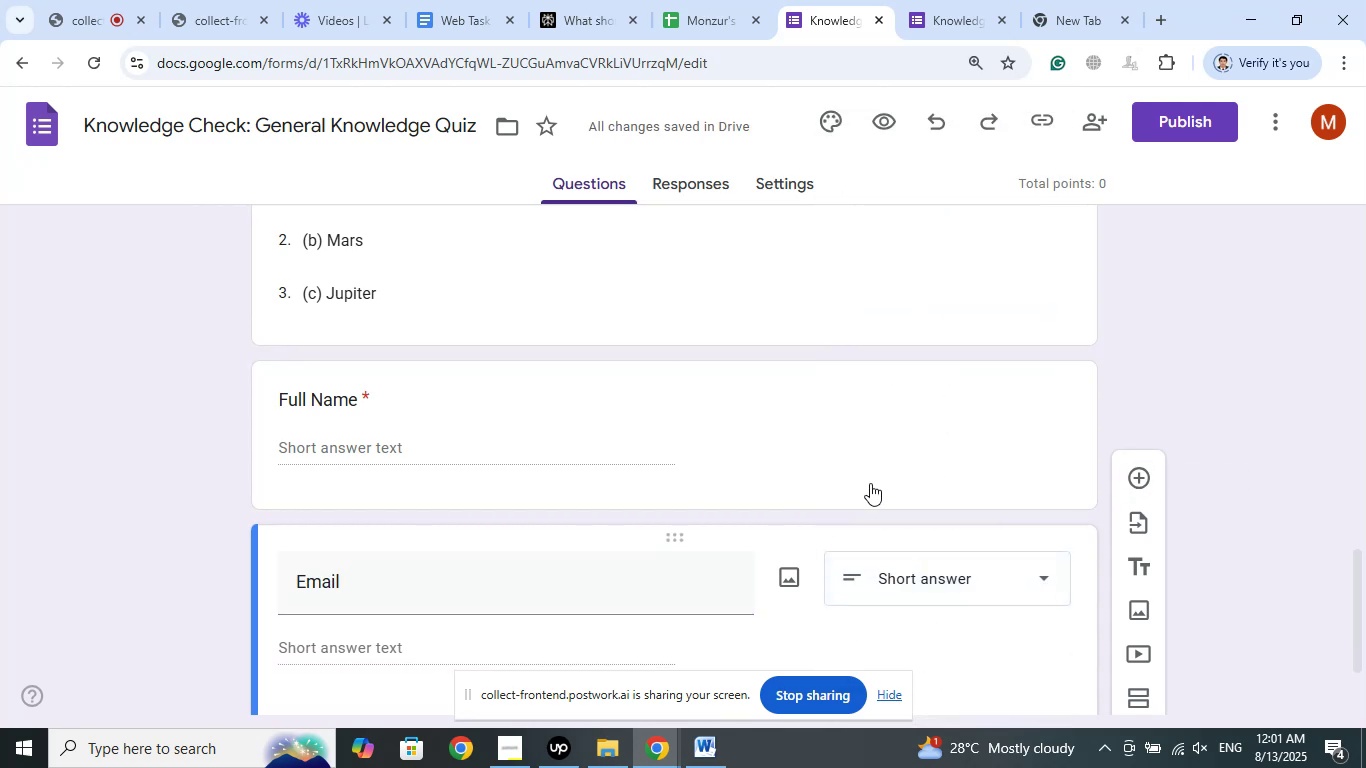 
scroll: coordinate [836, 483], scroll_direction: down, amount: 3.0
 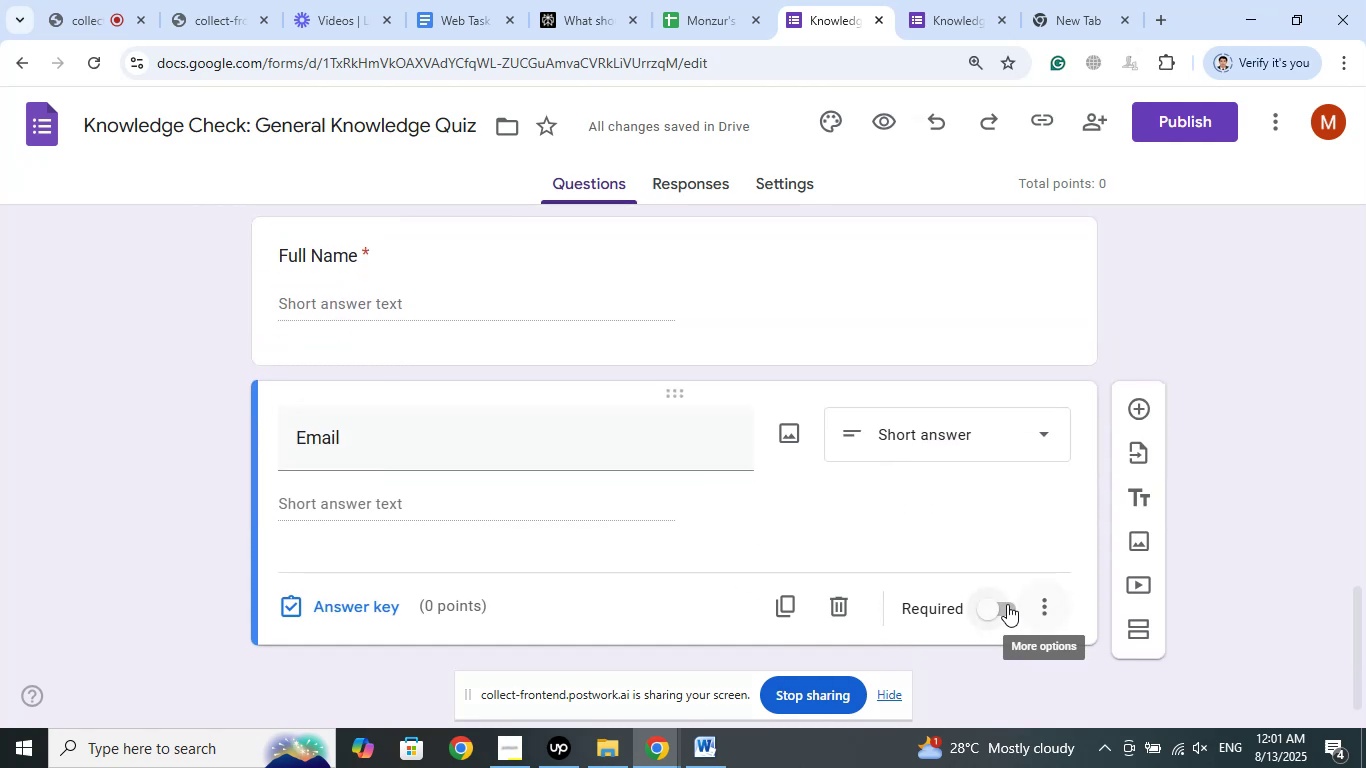 
left_click([1009, 602])
 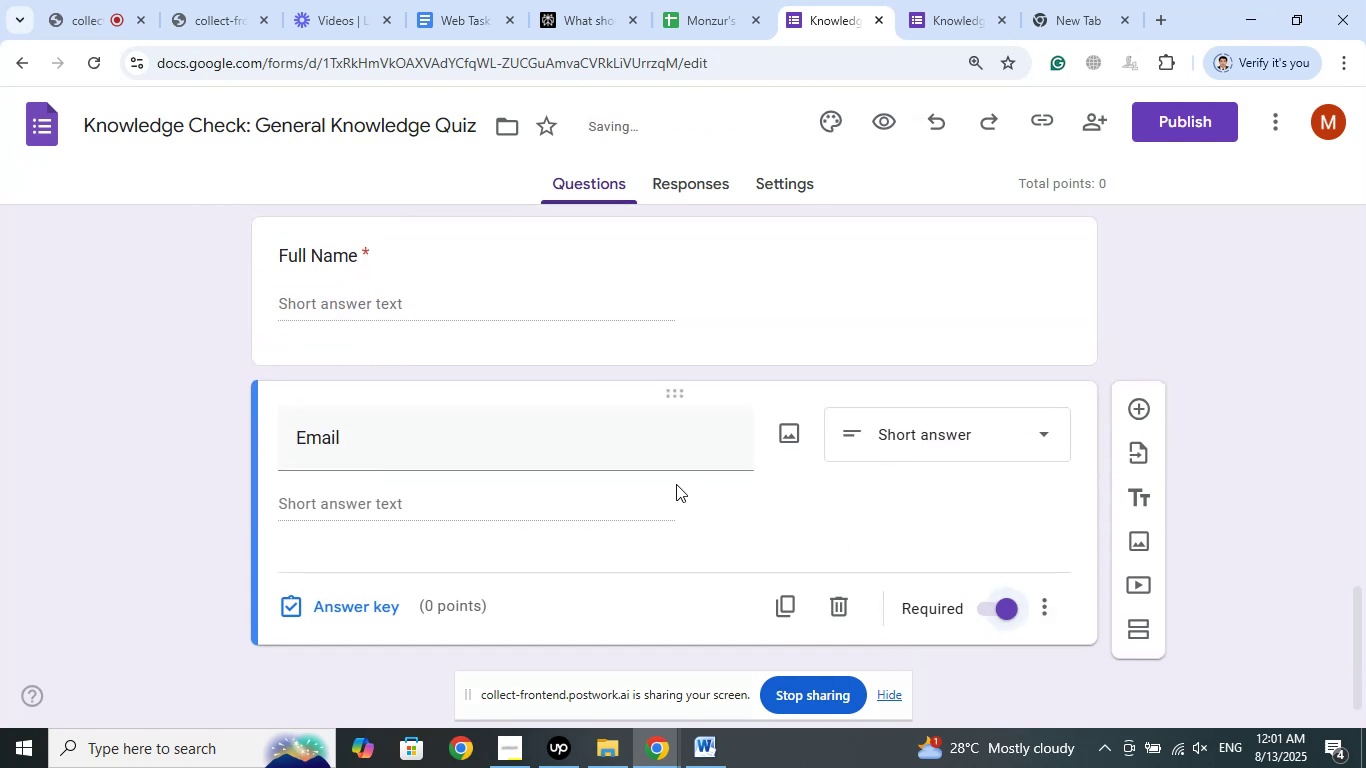 
scroll: coordinate [676, 484], scroll_direction: up, amount: 2.0
 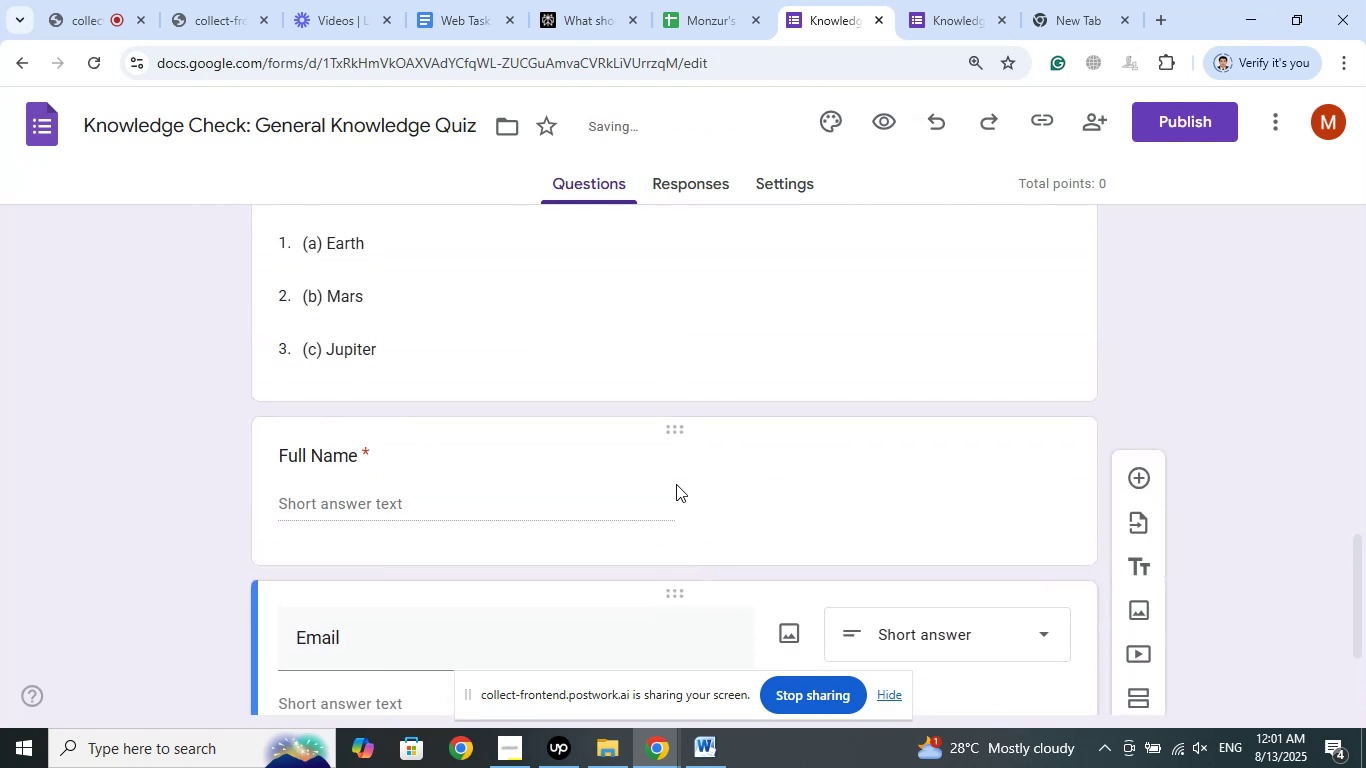 
scroll: coordinate [676, 484], scroll_direction: down, amount: 2.0
 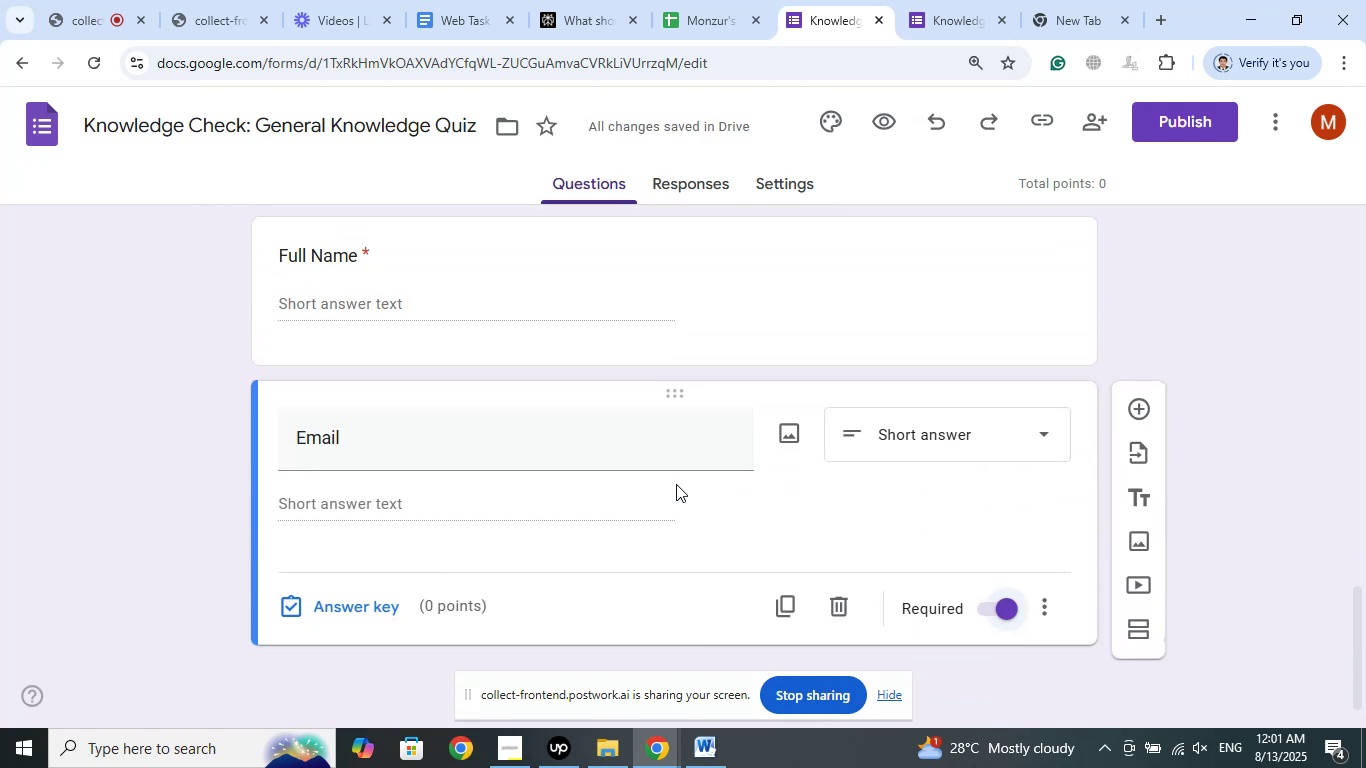 
scroll: coordinate [676, 484], scroll_direction: up, amount: 4.0
 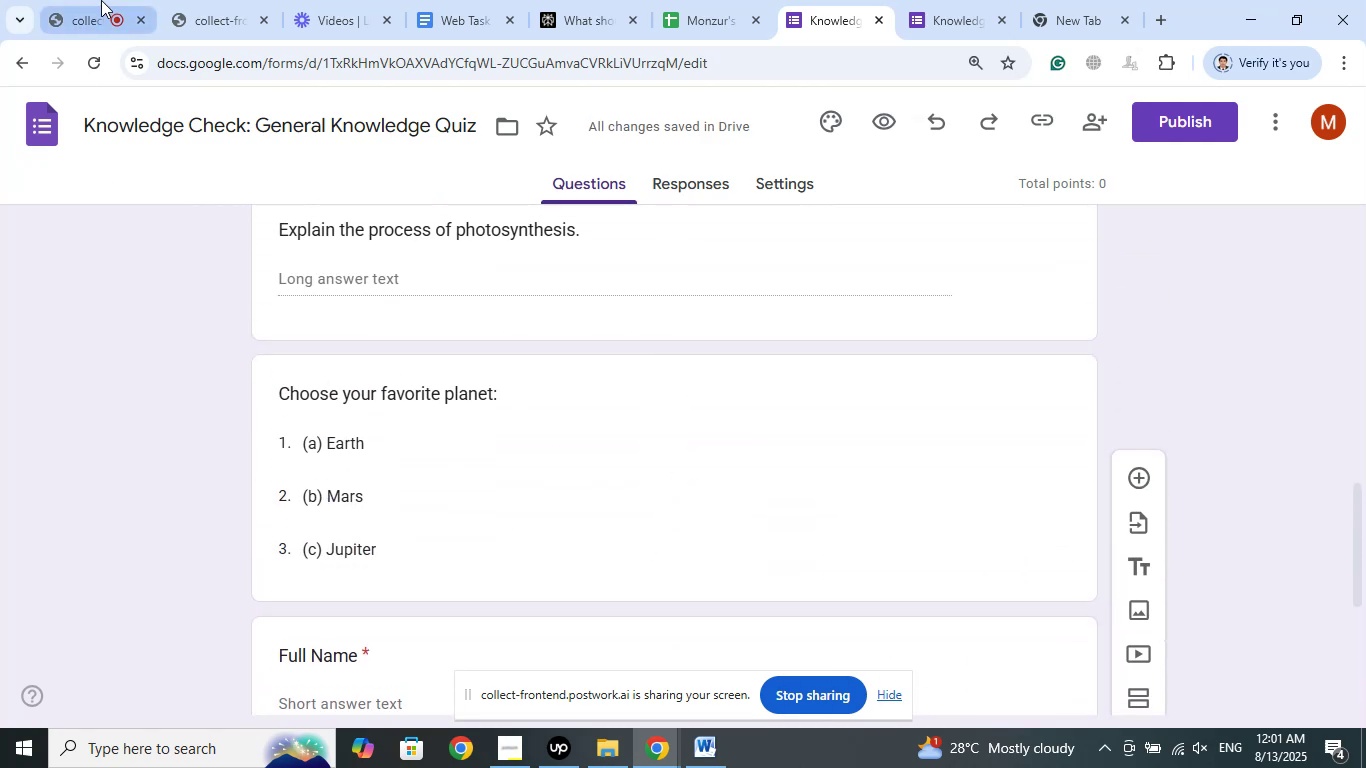 
left_click([101, 0])
 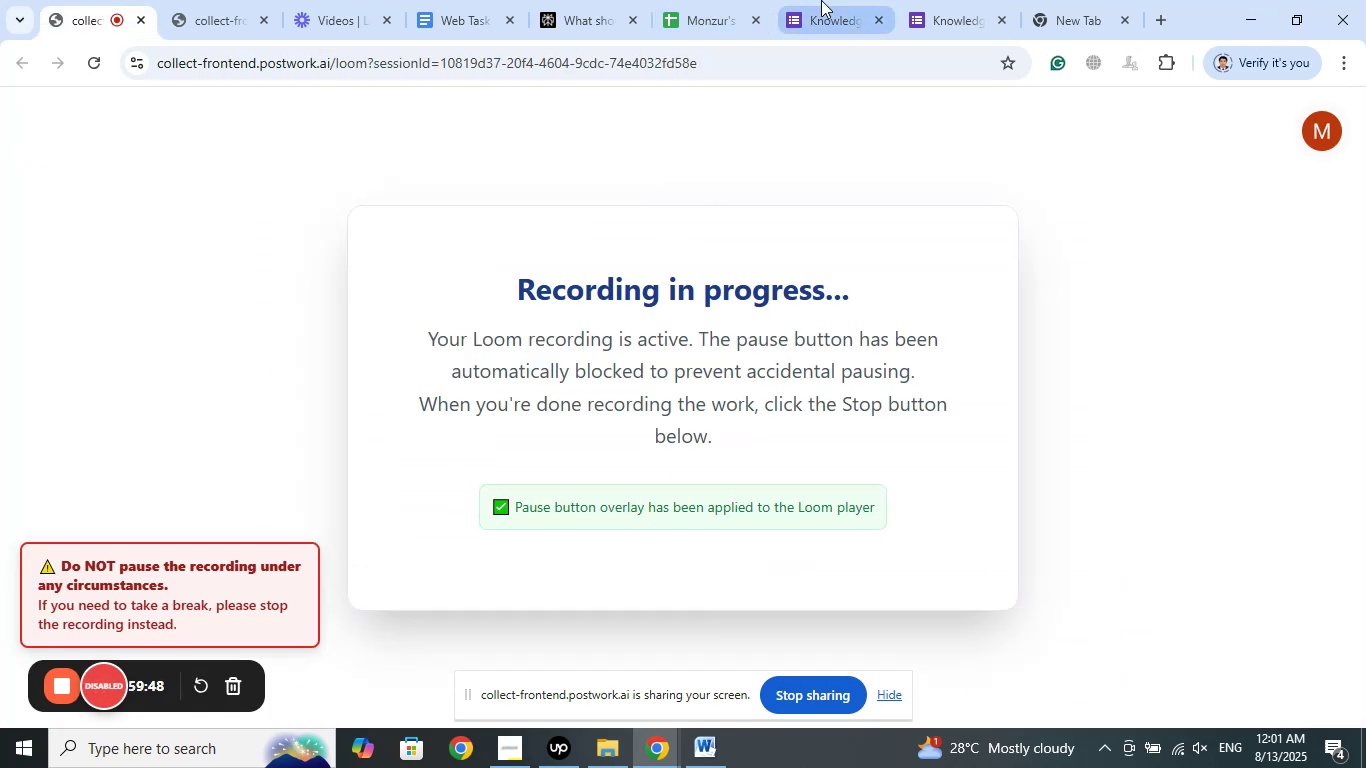 
left_click([952, 0])
 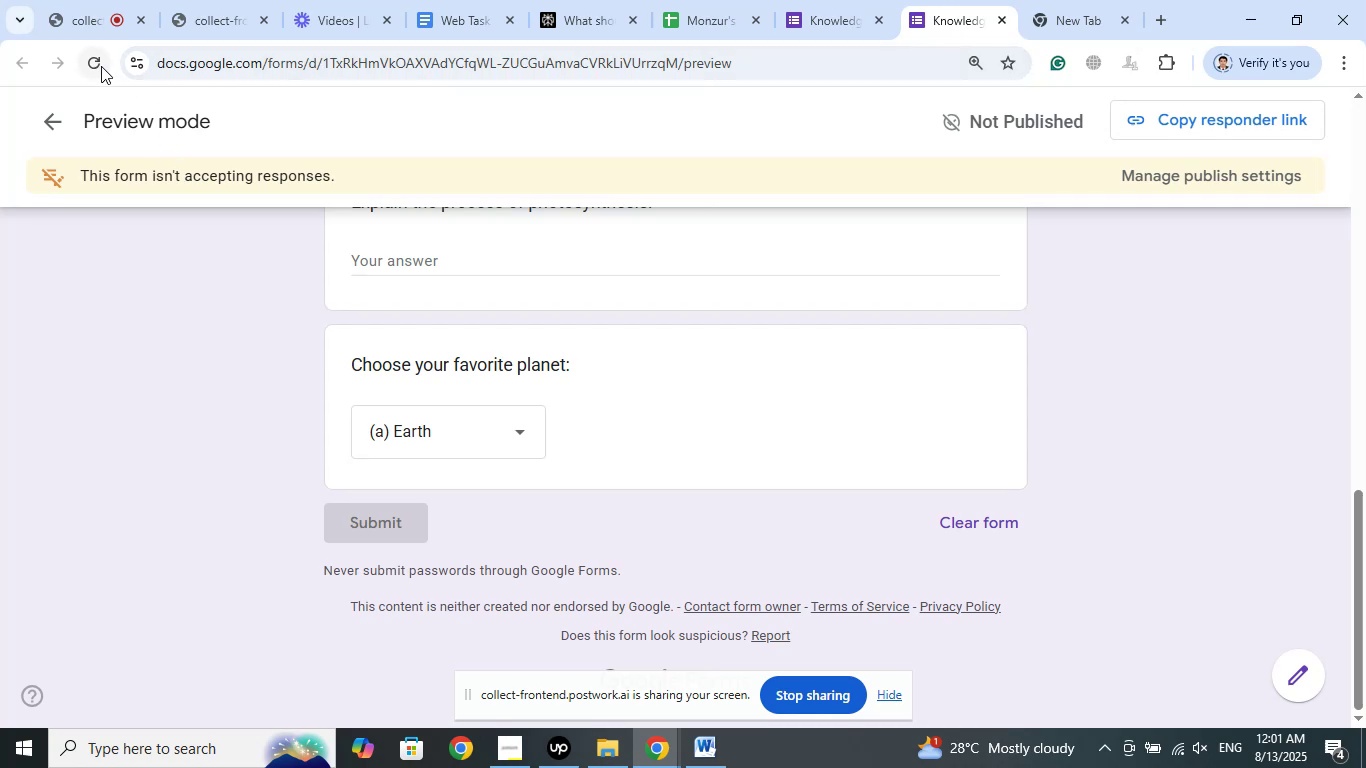 
left_click([101, 65])
 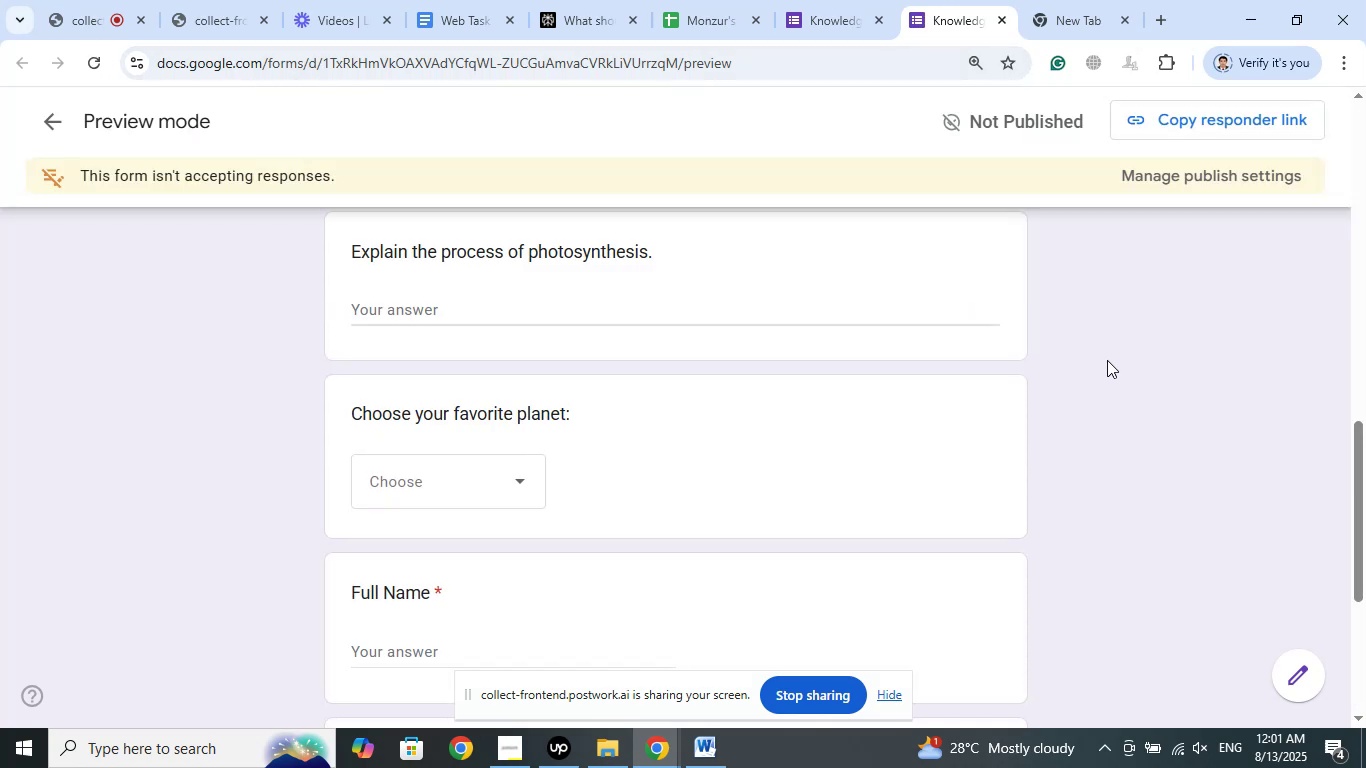 
scroll: coordinate [1107, 360], scroll_direction: up, amount: 15.0
 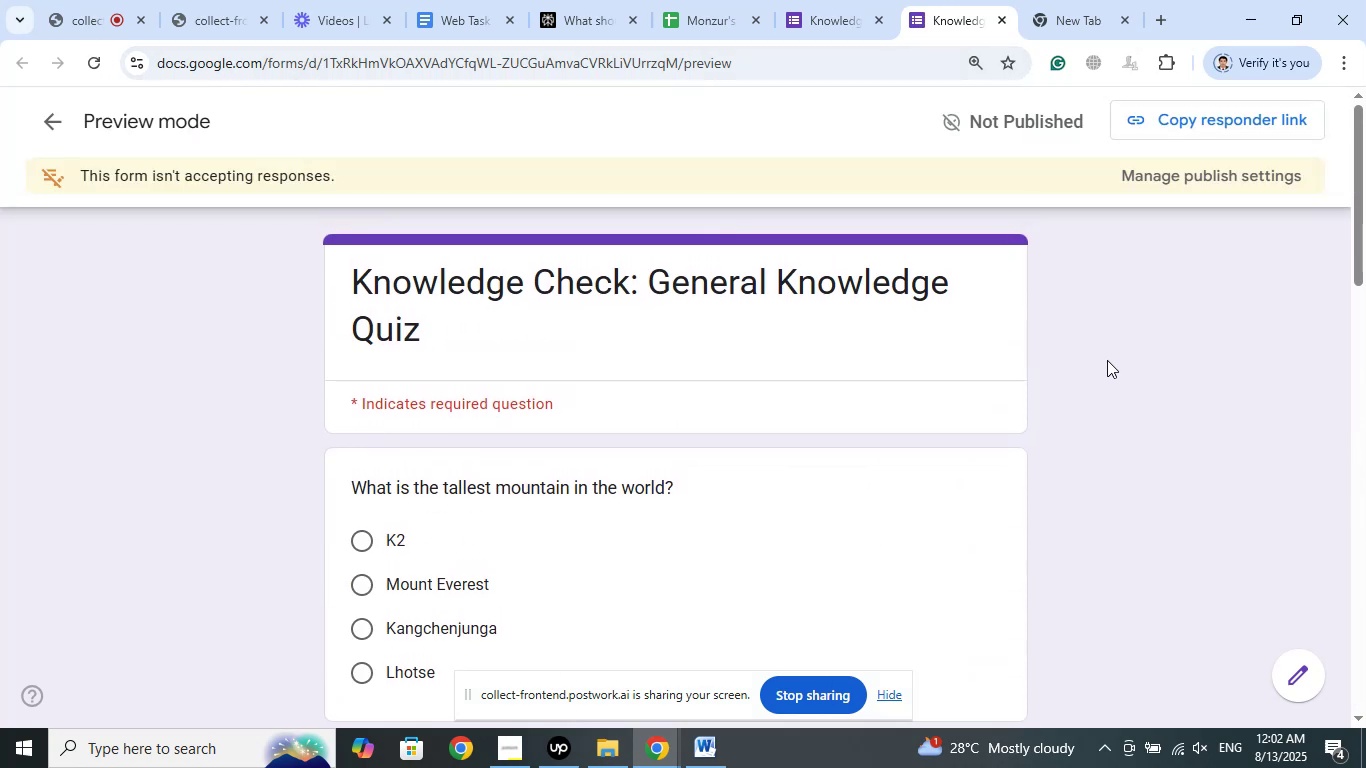 
scroll: coordinate [1107, 360], scroll_direction: down, amount: 3.0
 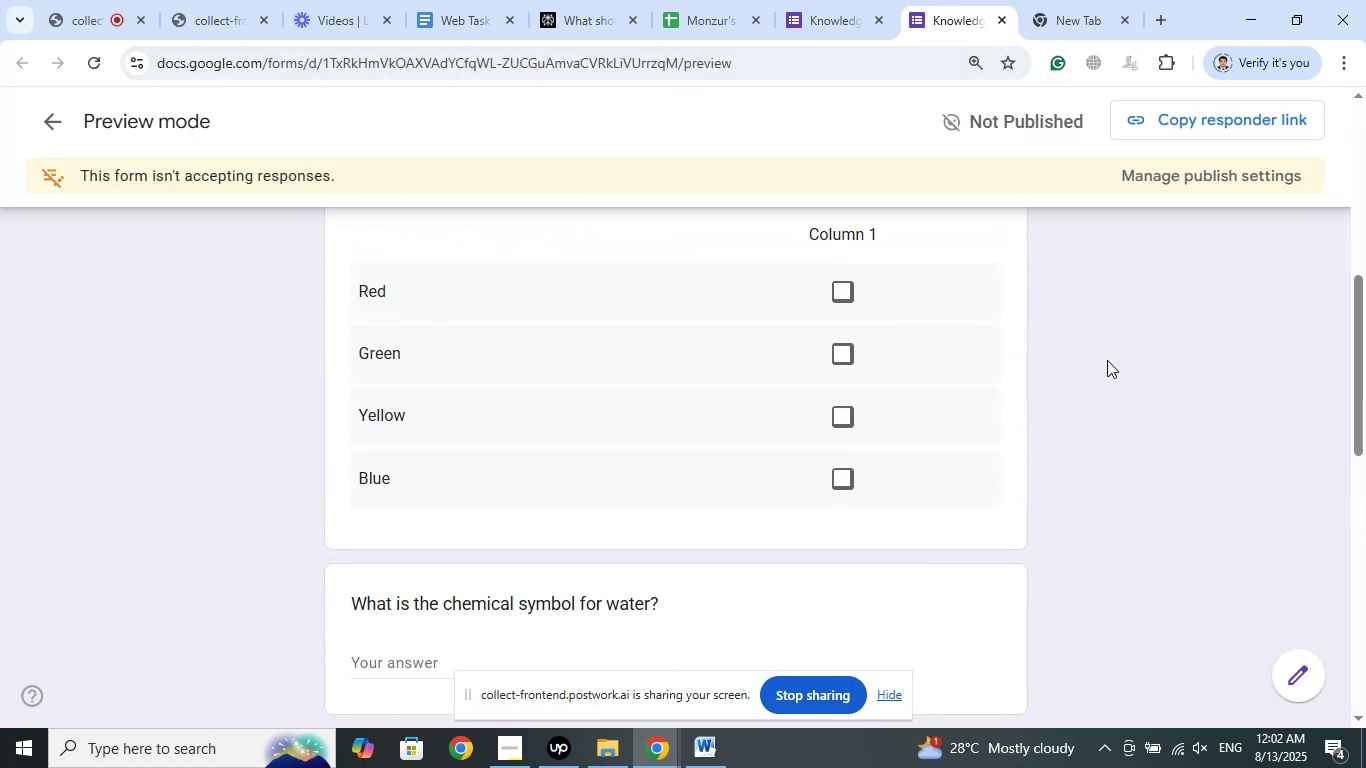 
scroll: coordinate [1107, 360], scroll_direction: up, amount: 1.0
 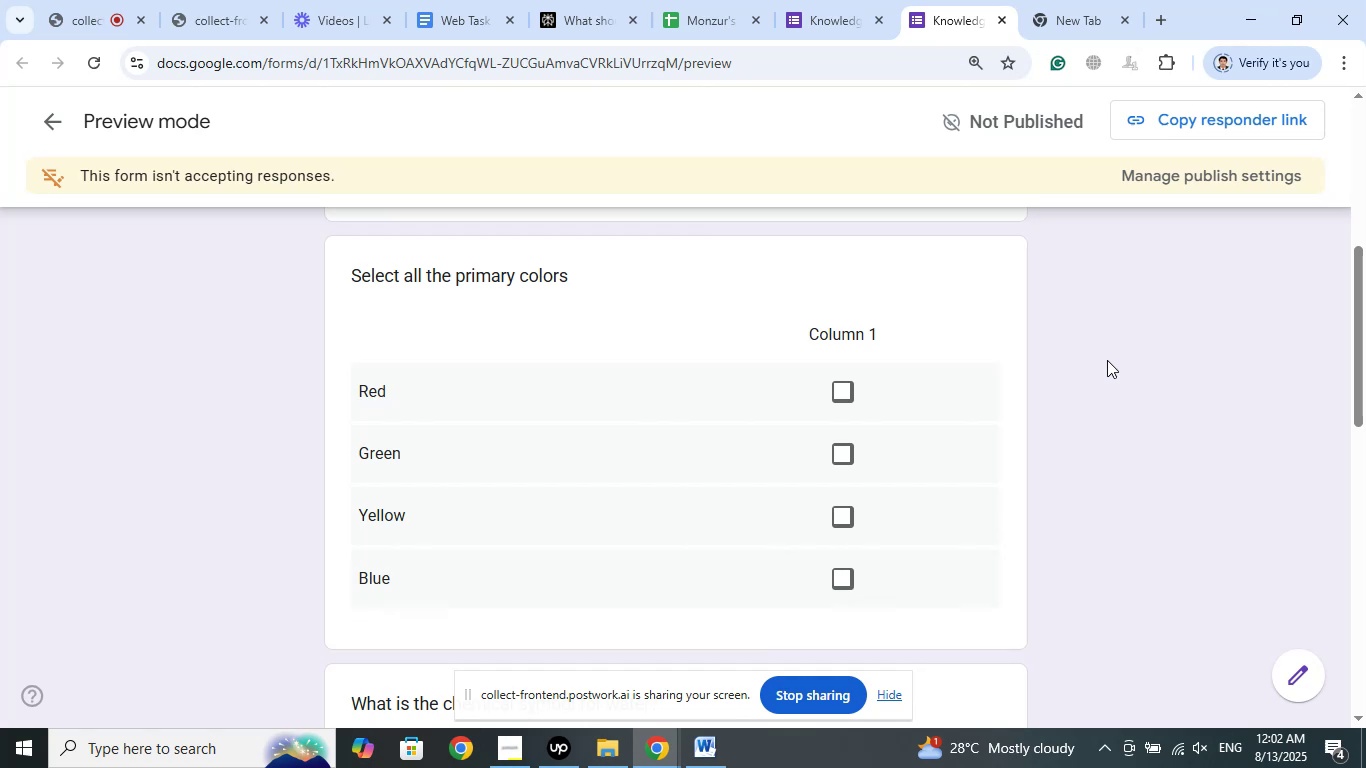 
scroll: coordinate [1108, 361], scroll_direction: down, amount: 4.0
 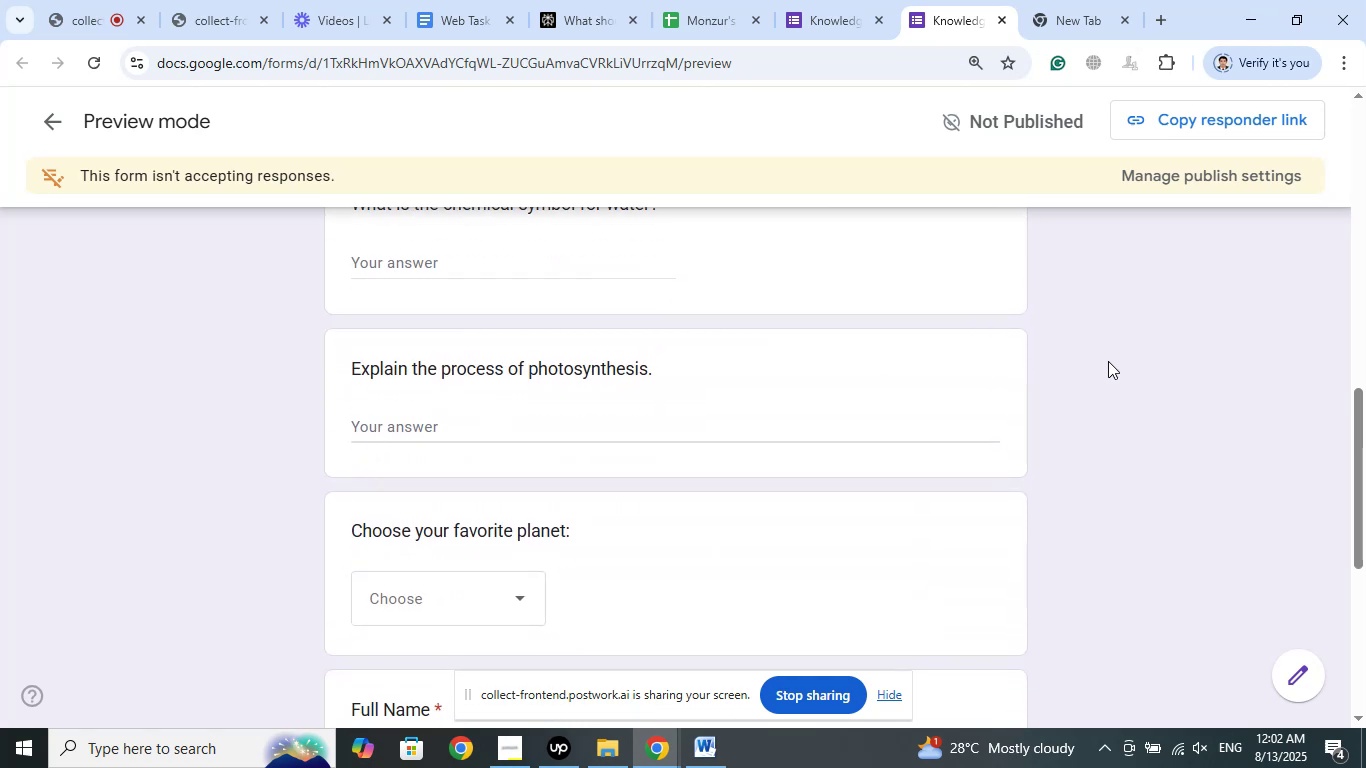 